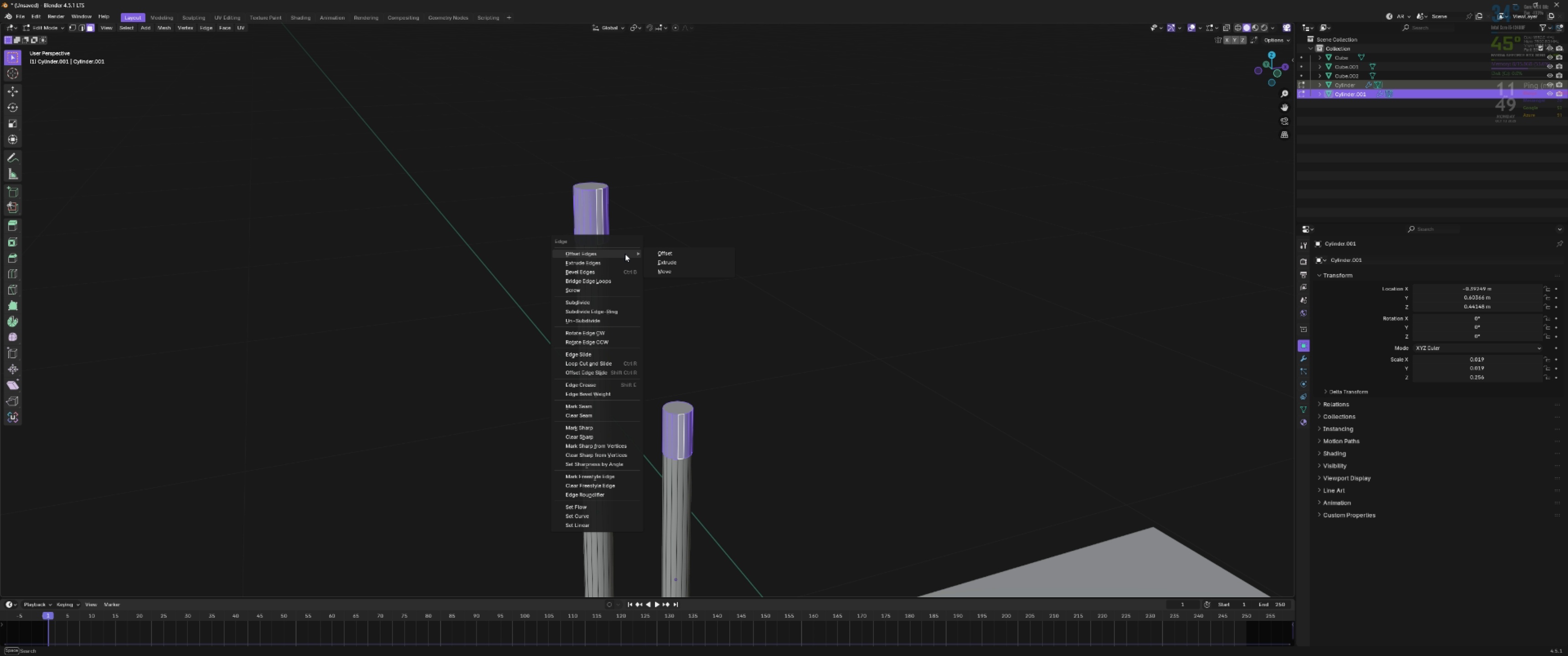 
mouse_move([633, 265])
 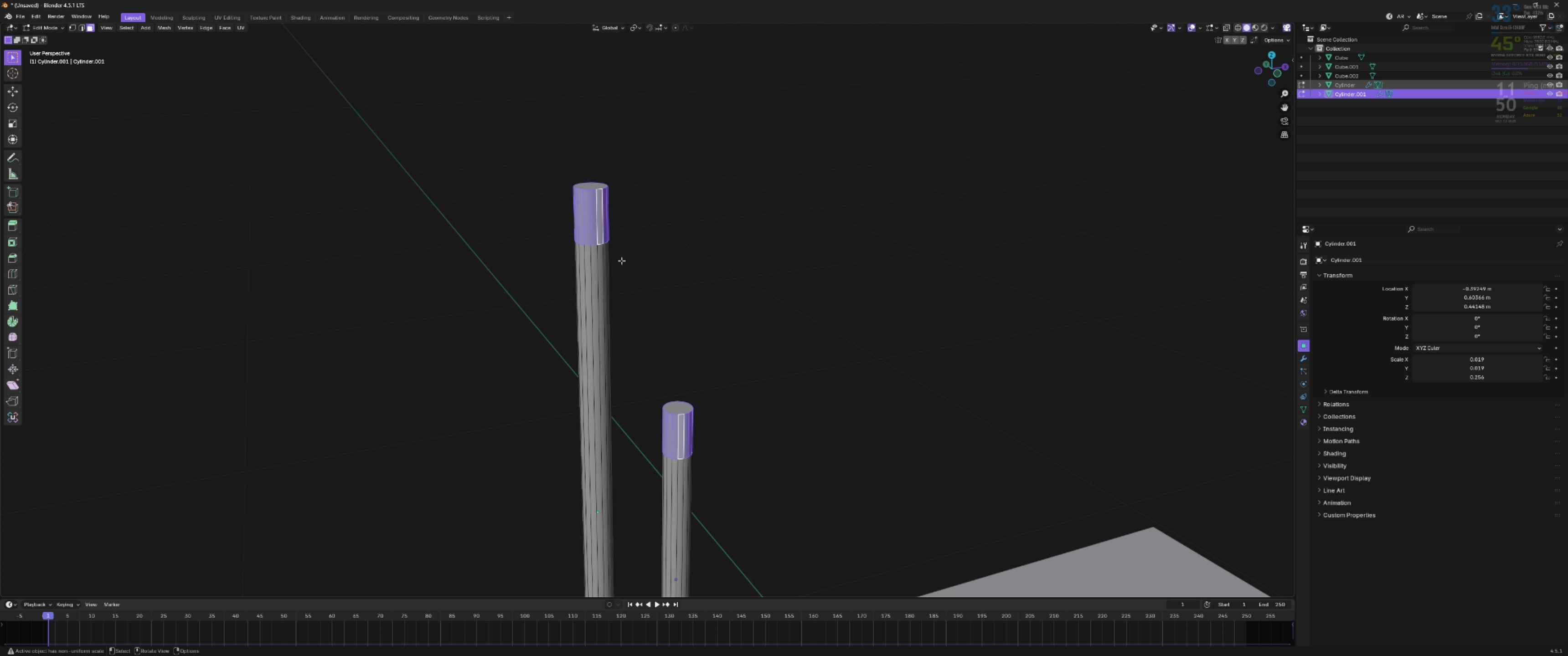 
key(Shift+E)
 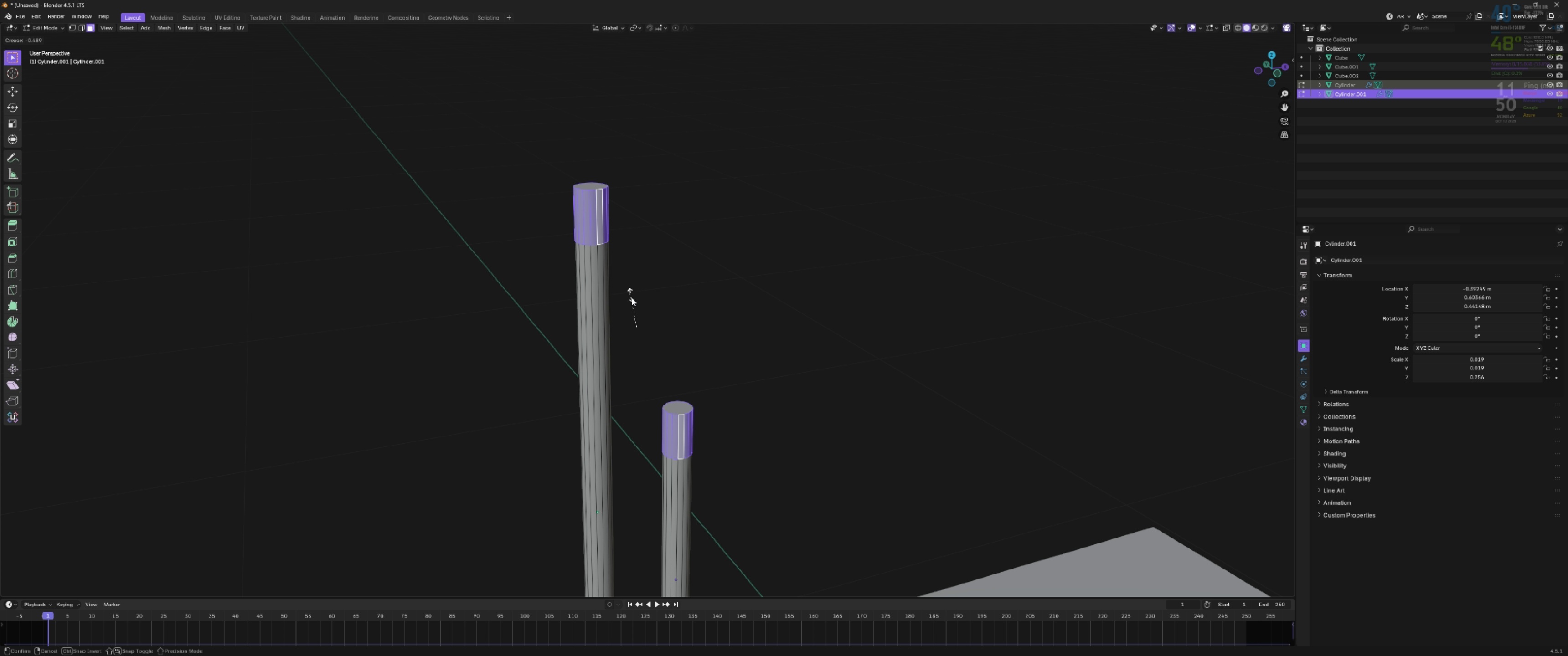 
right_click([640, 319])
 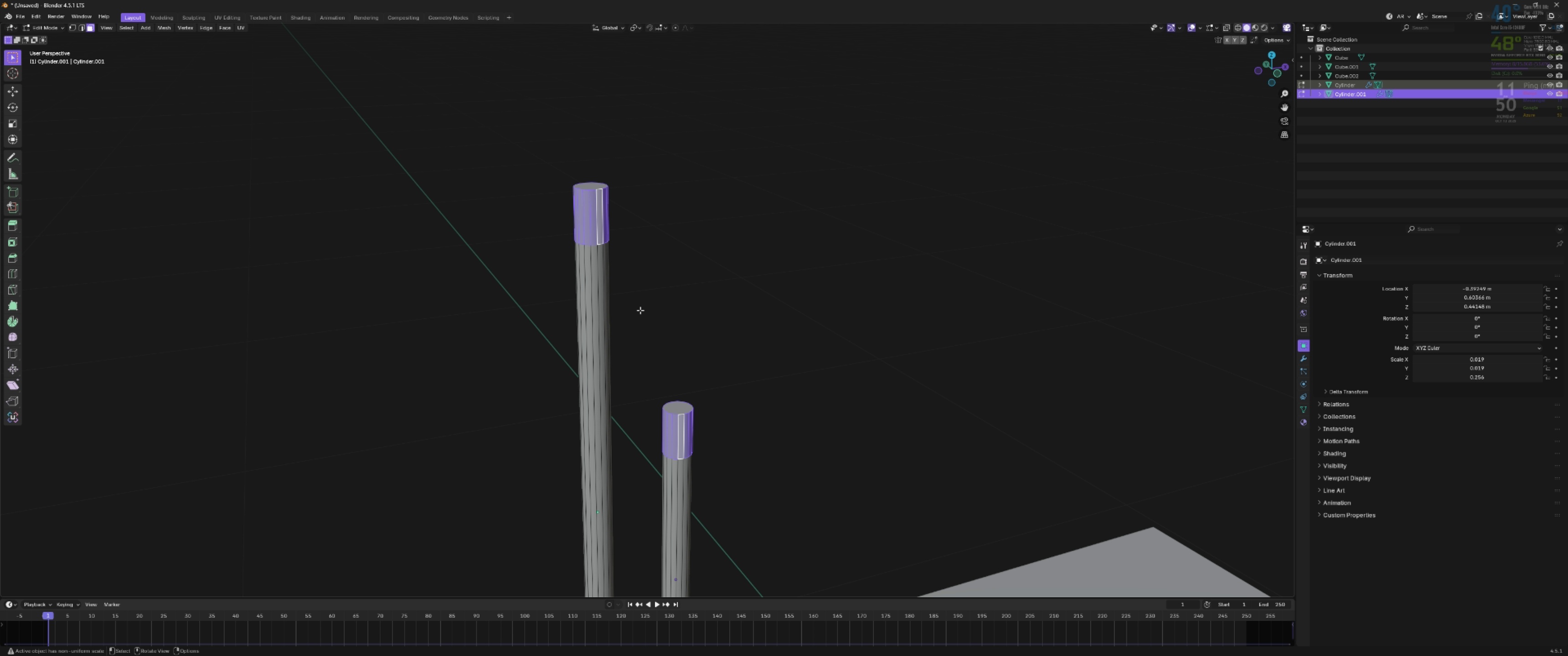 
key(E)
 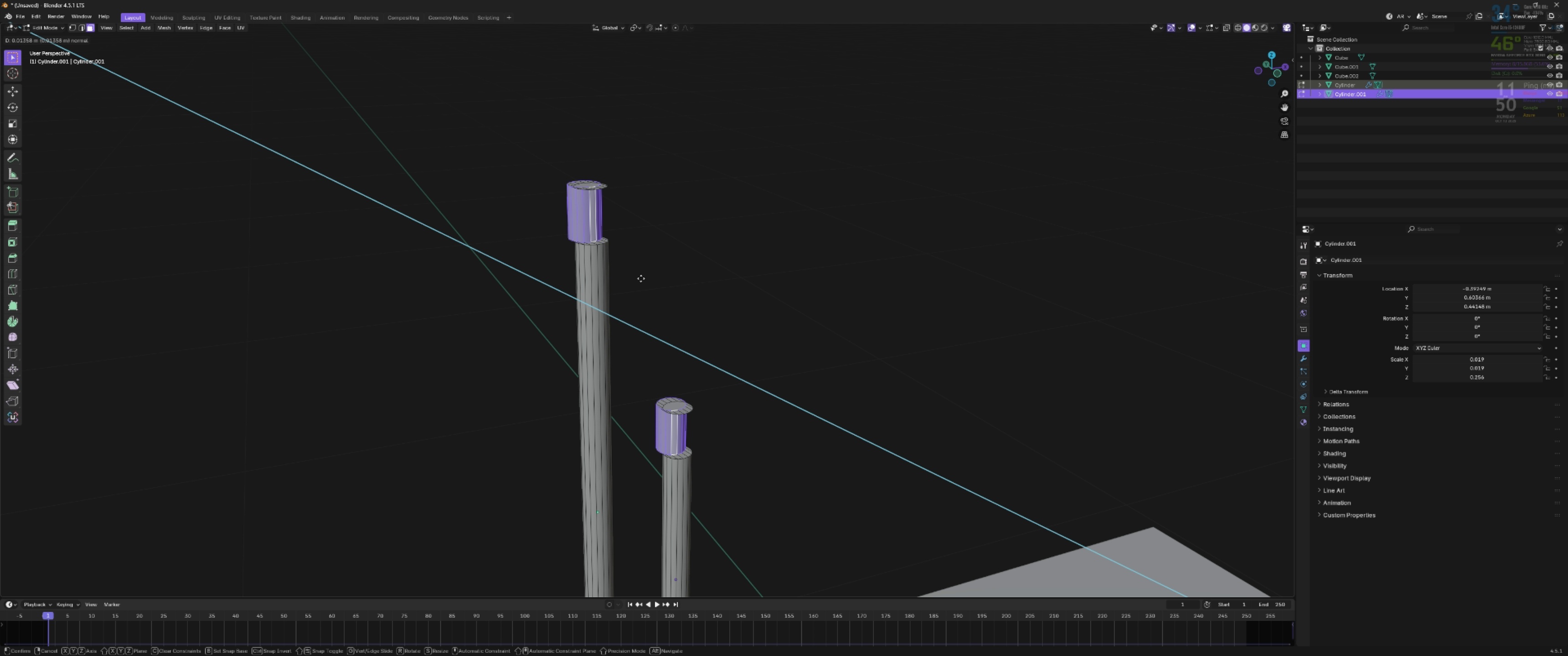 
right_click([642, 278])
 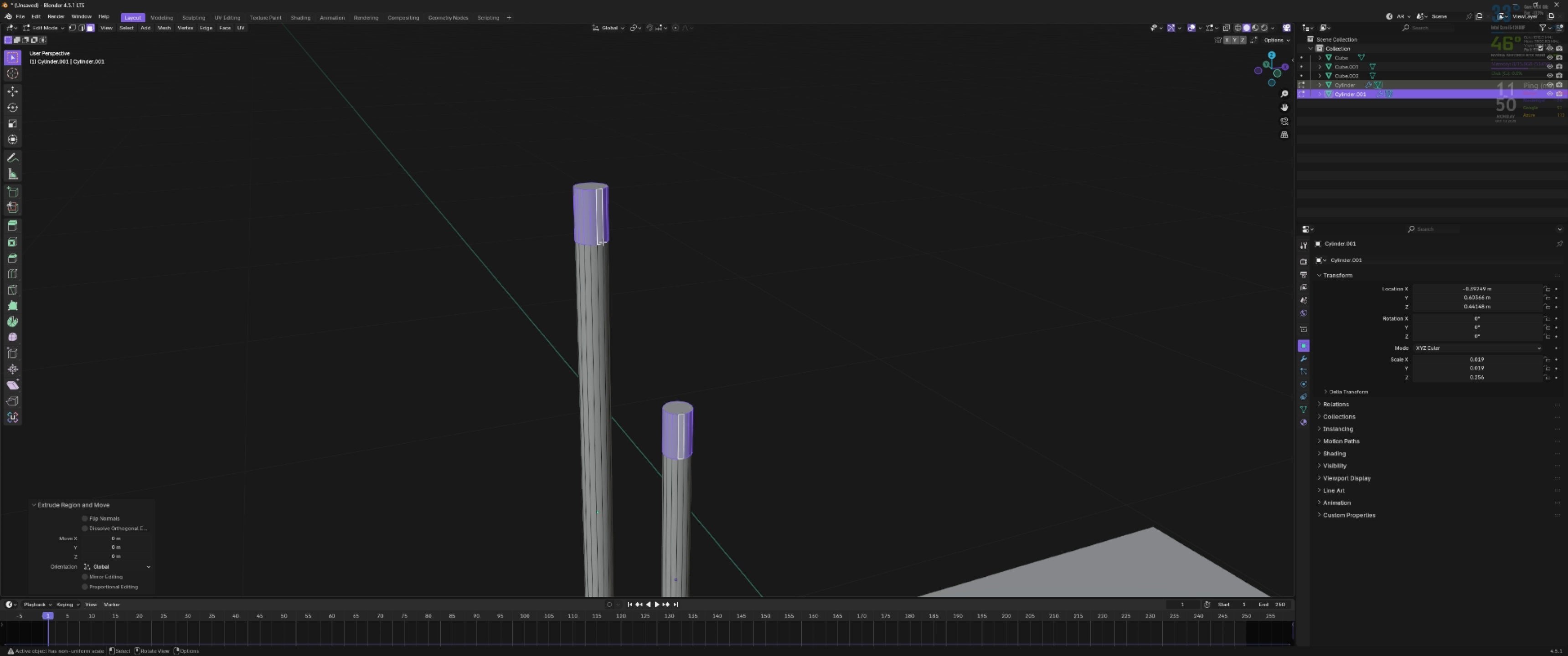 
key(Control+Z)
 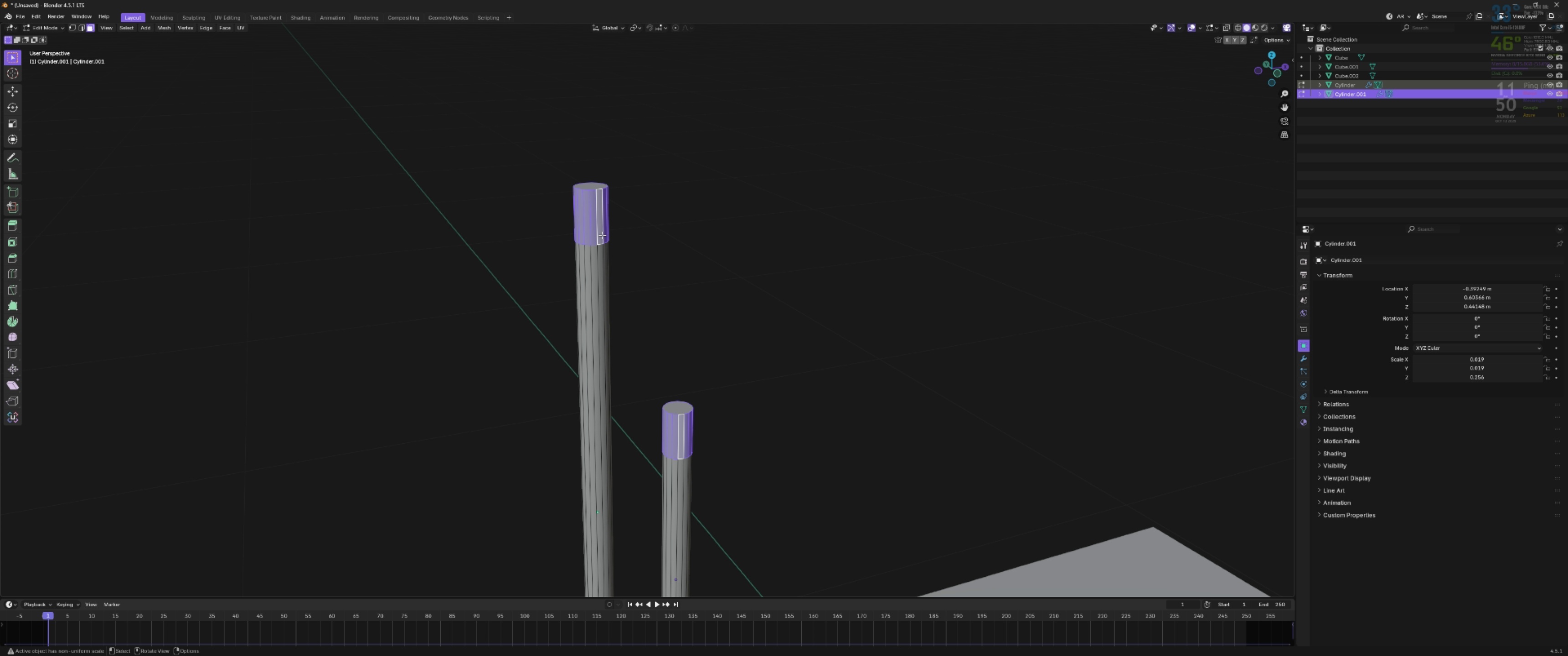 
left_click([599, 224])
 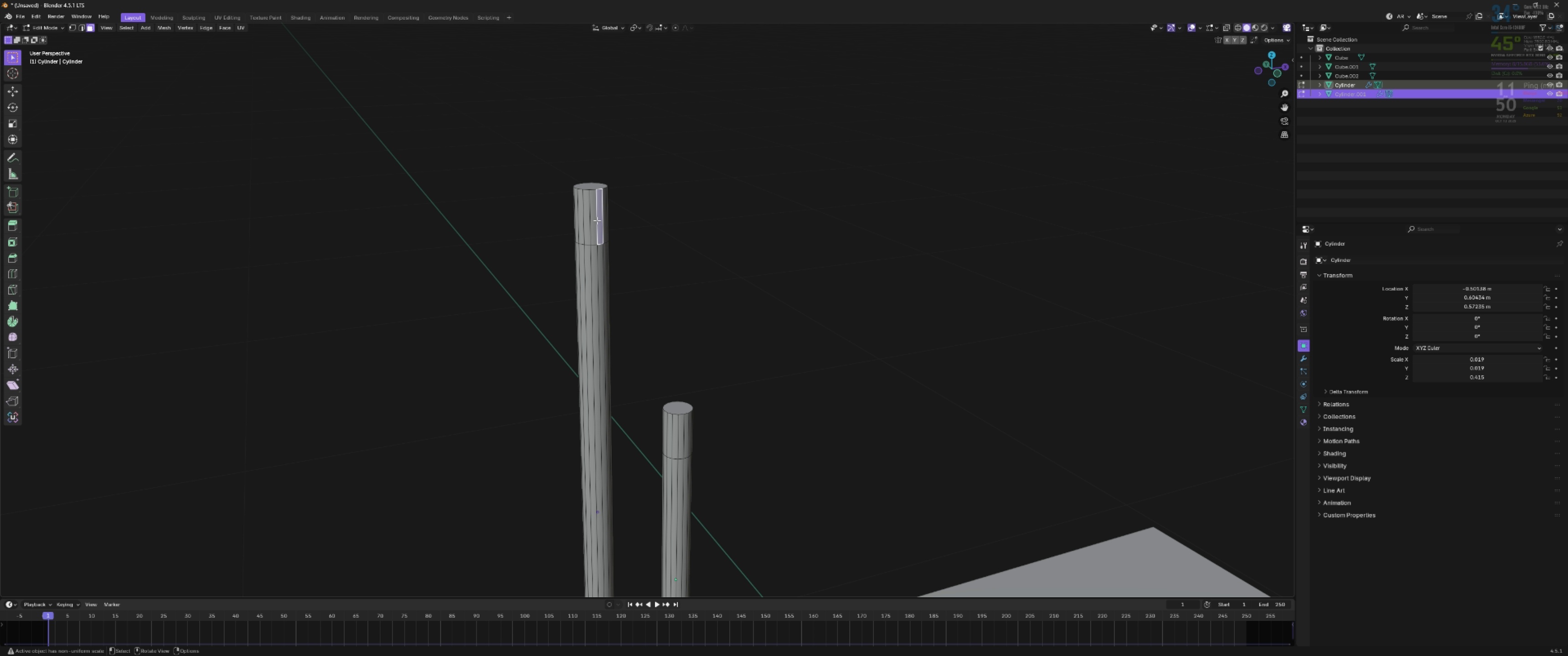 
hold_key(key=AltLeft, duration=0.48)
double_click([589, 215])
 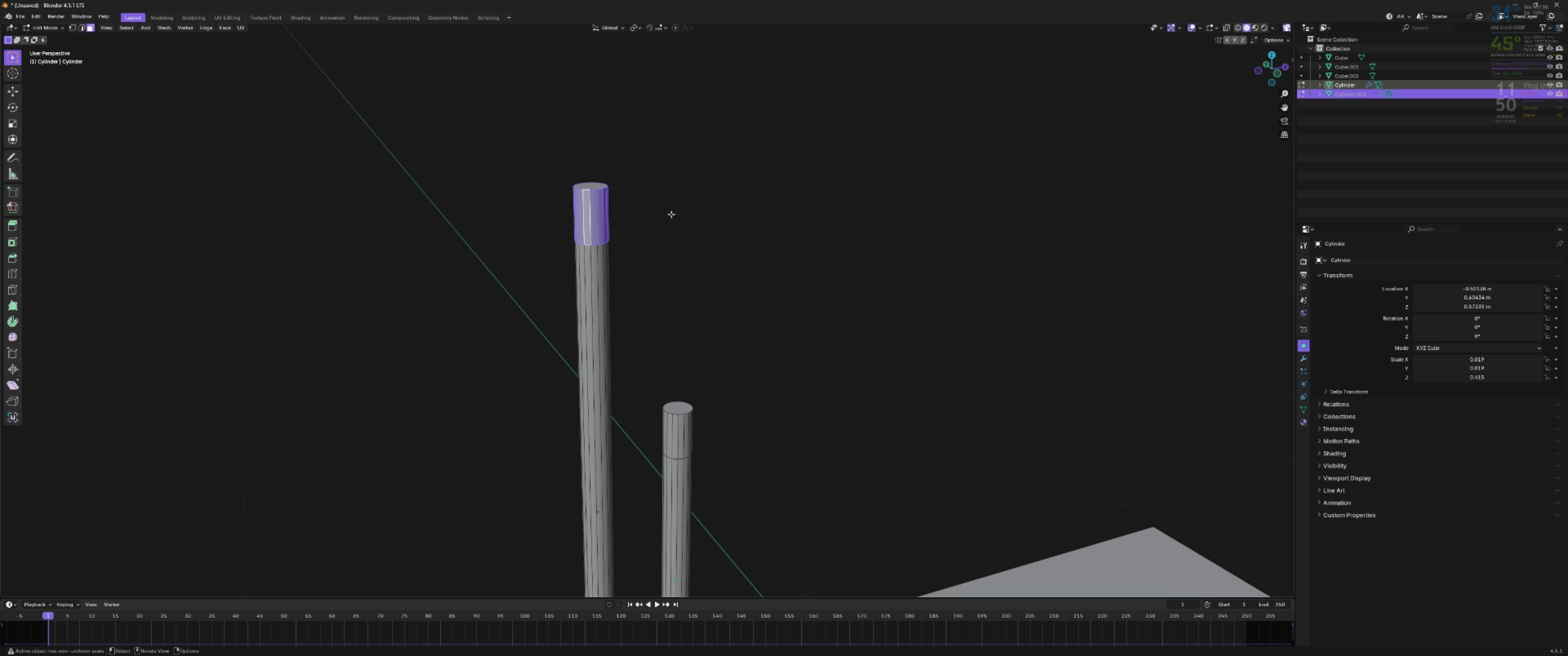 
type(re)
 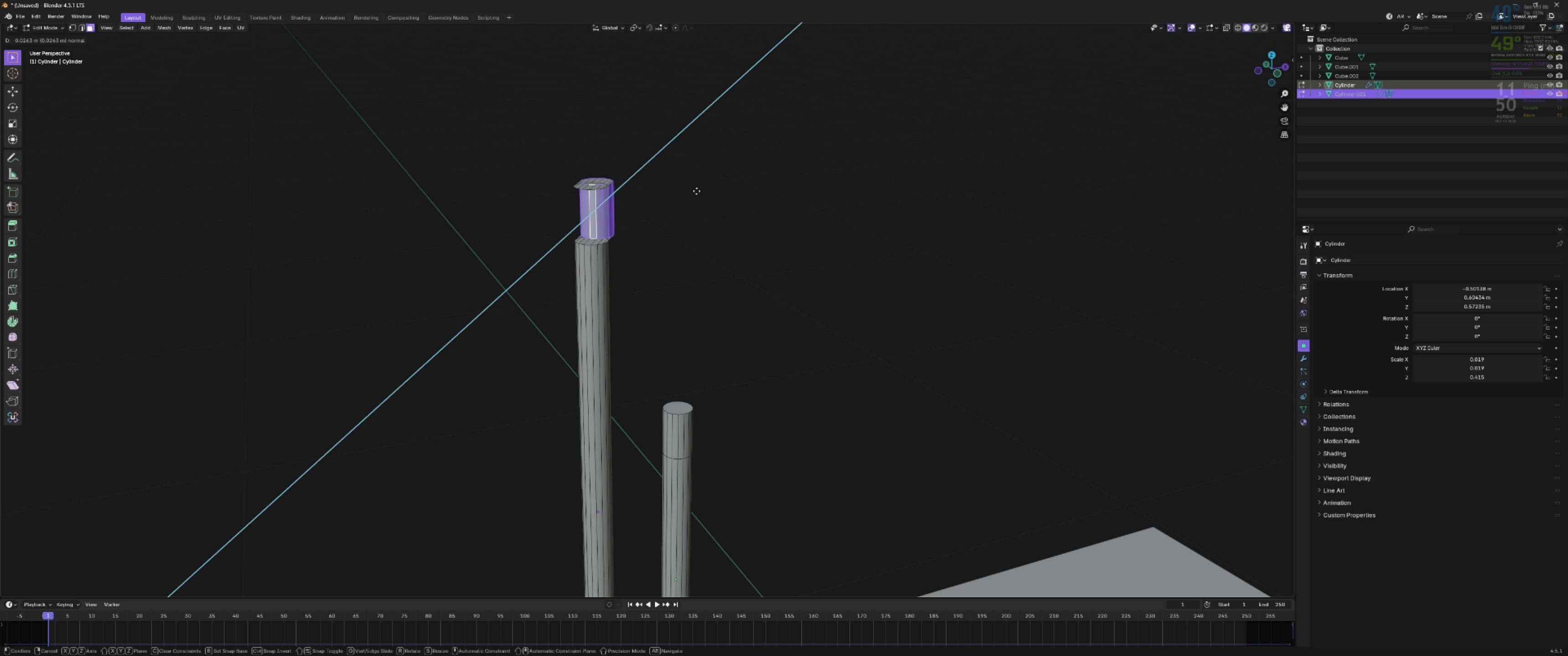 
key(Control+Z)
 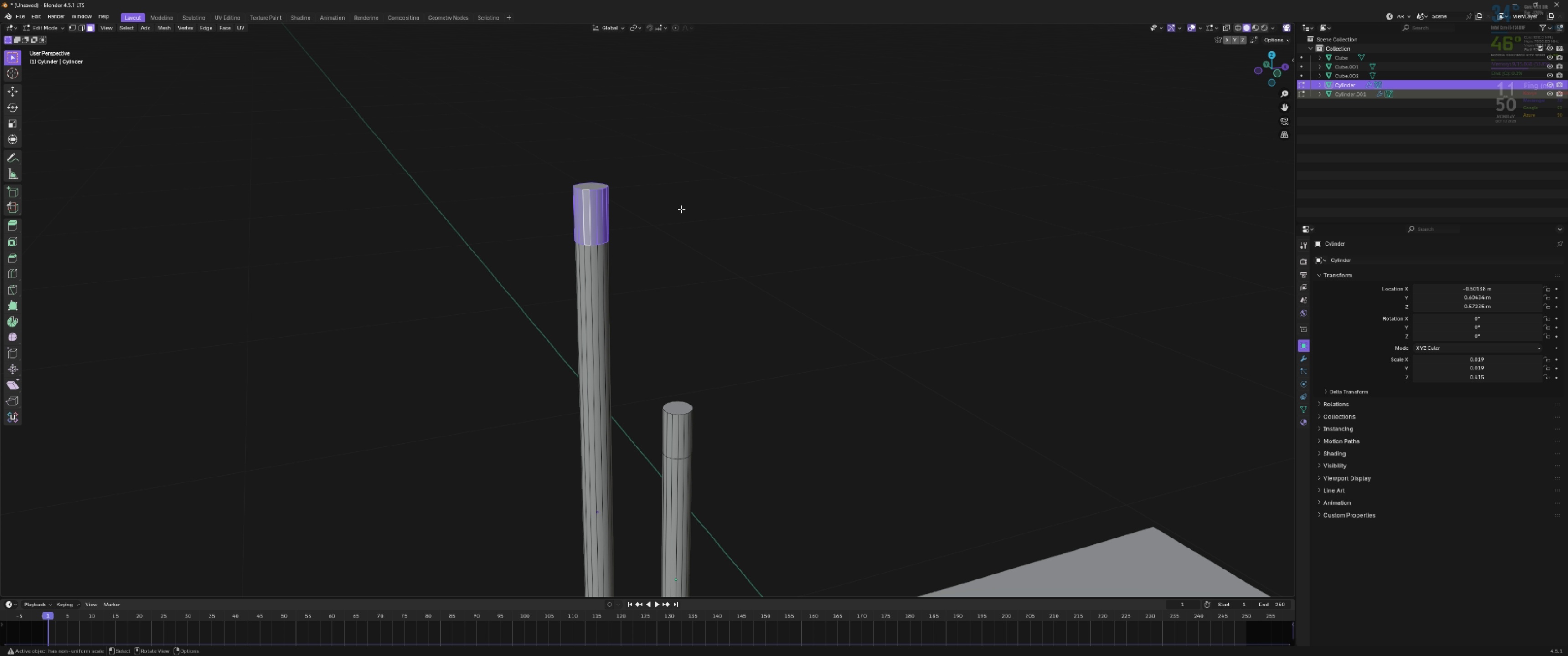 
key(Alt+E)
 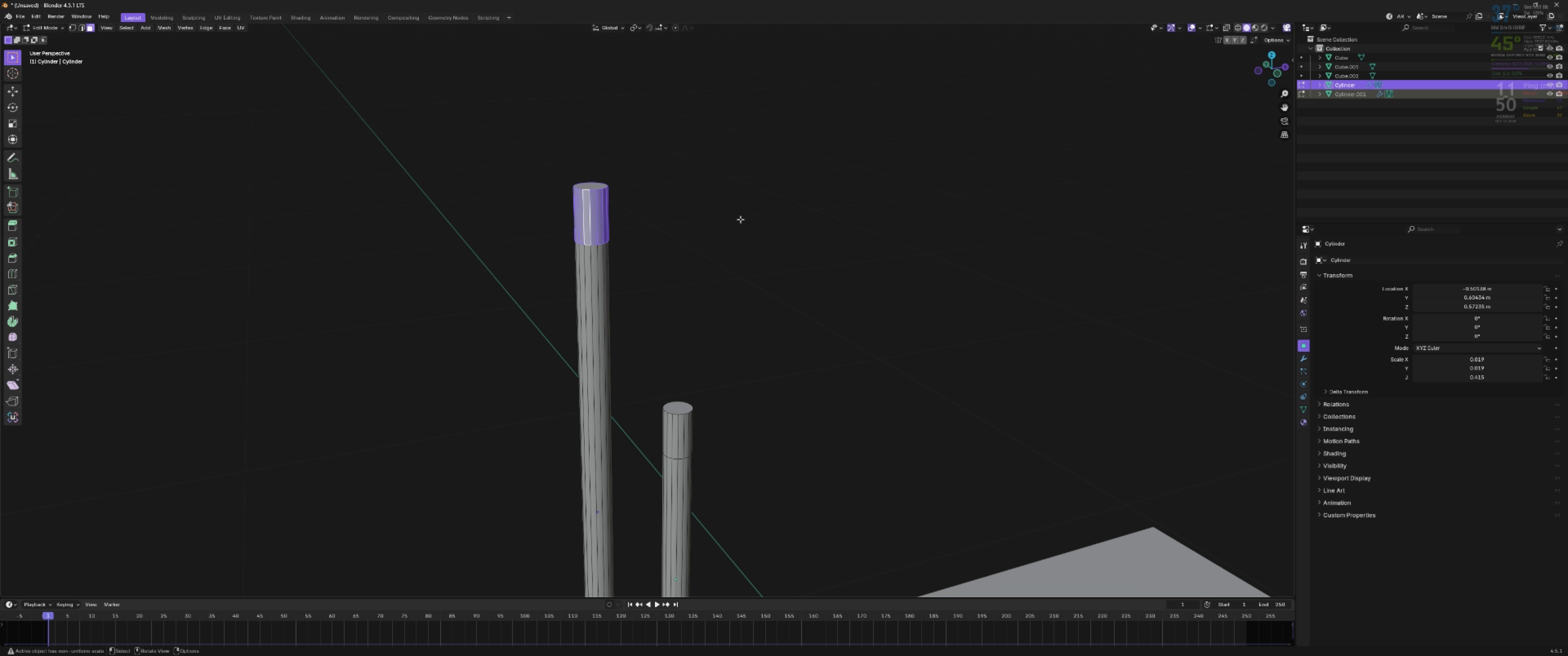 
key(Alt+E)
 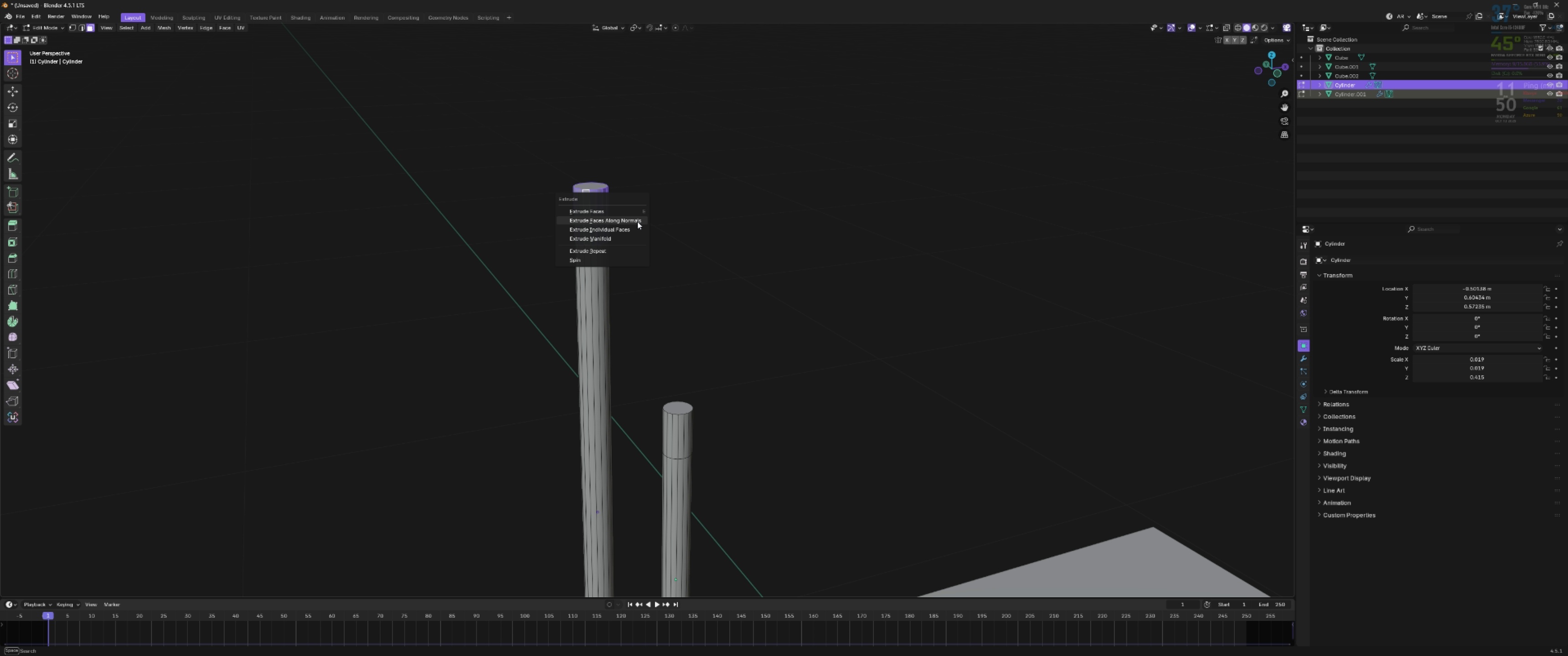 
left_click([637, 221])
 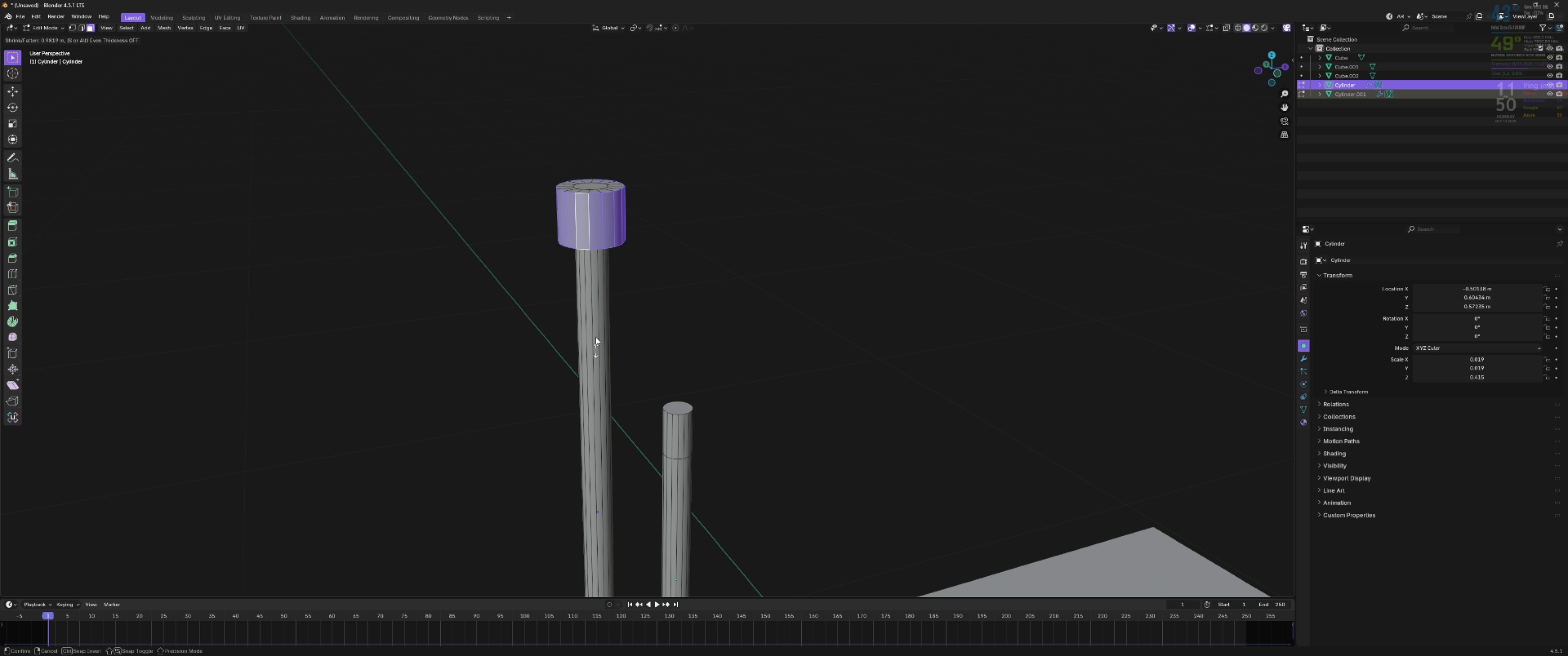 
left_click([599, 212])
 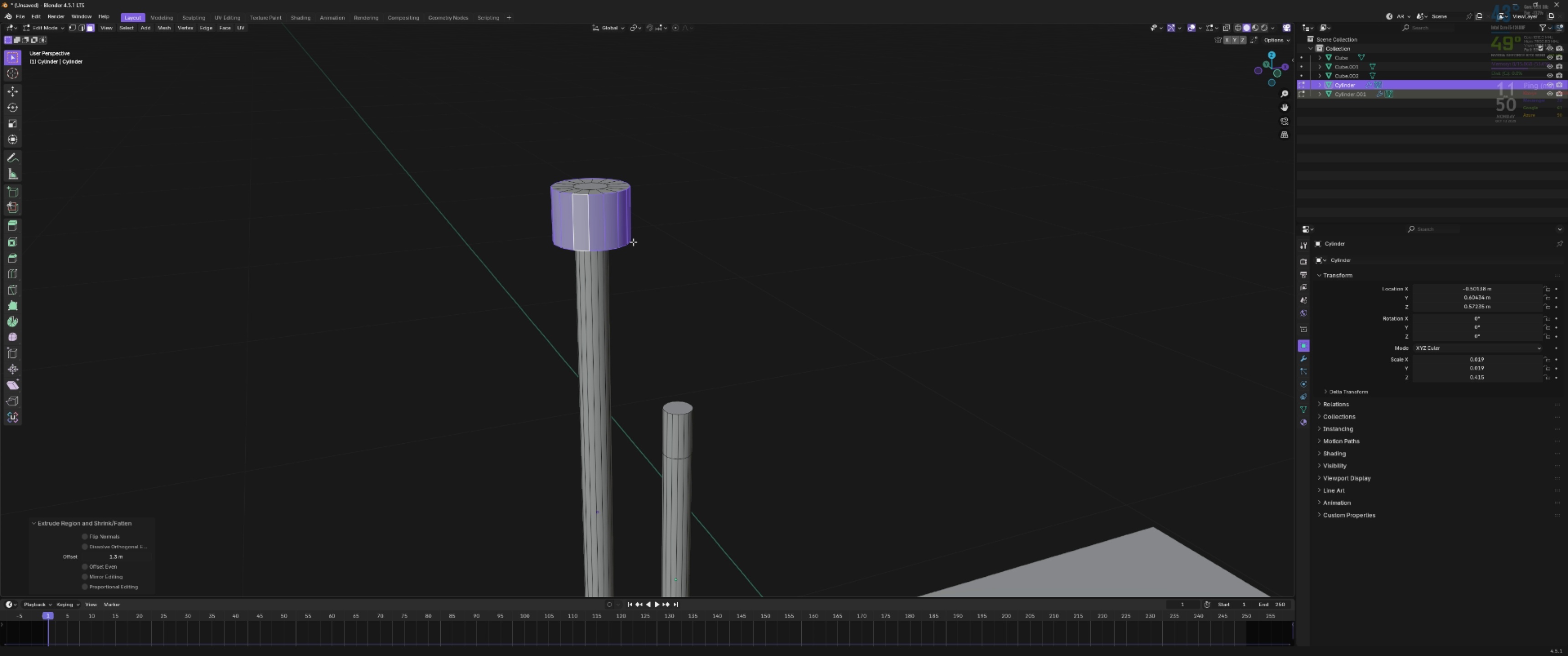 
key(Tab)
 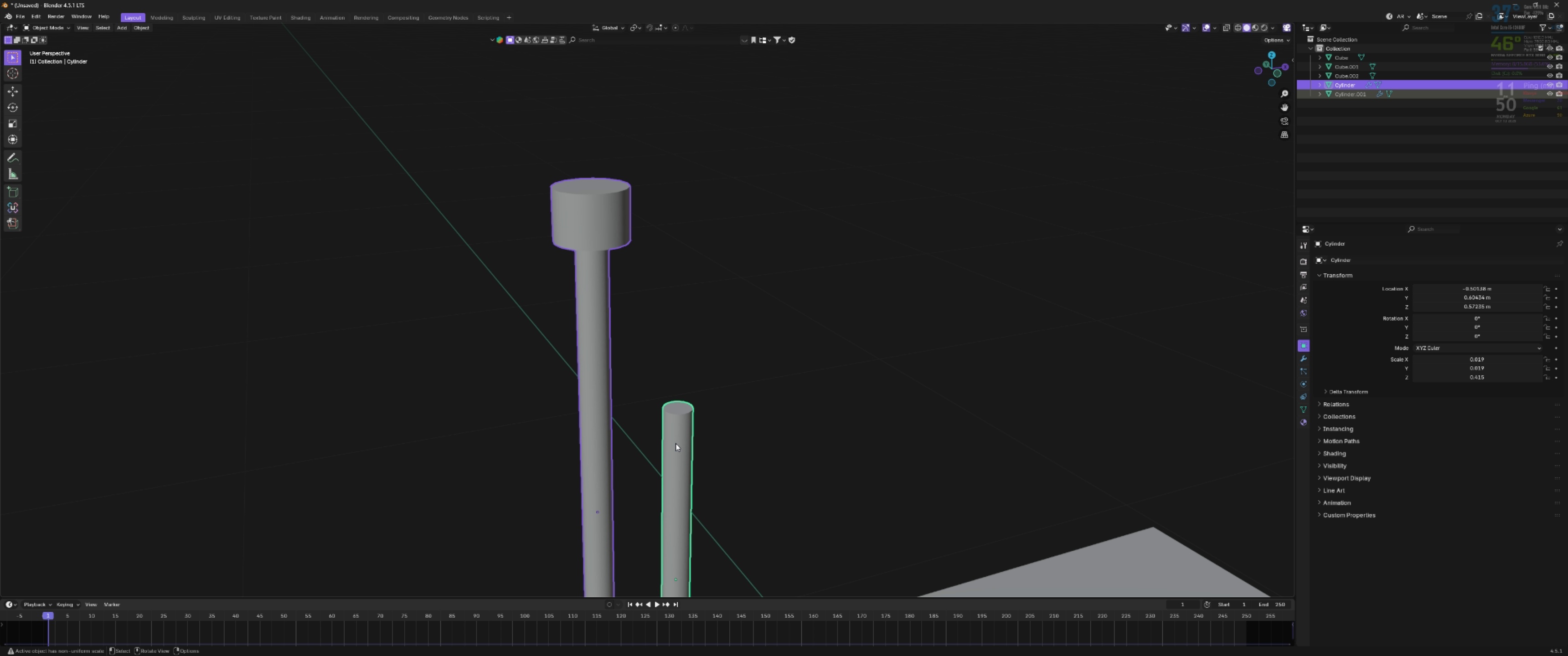 
left_click([678, 441])
 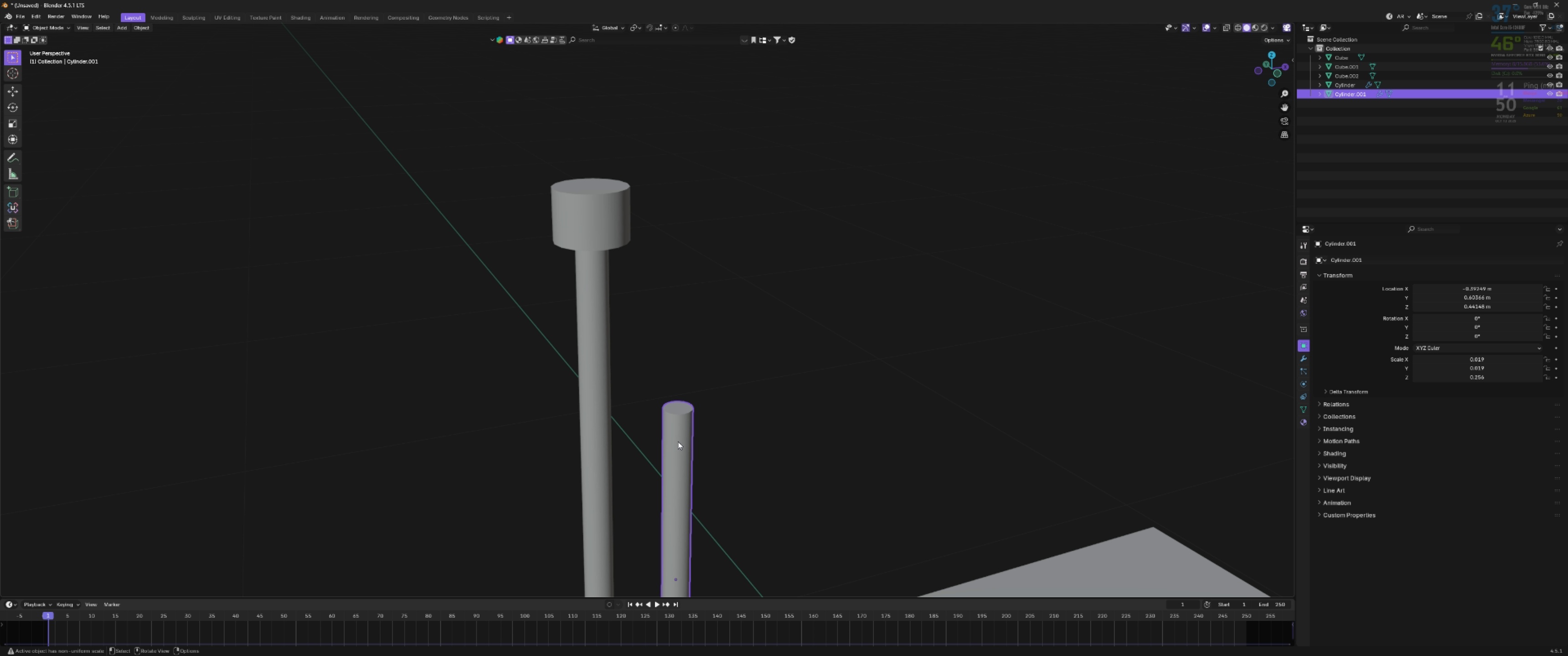 
key(Tab)
 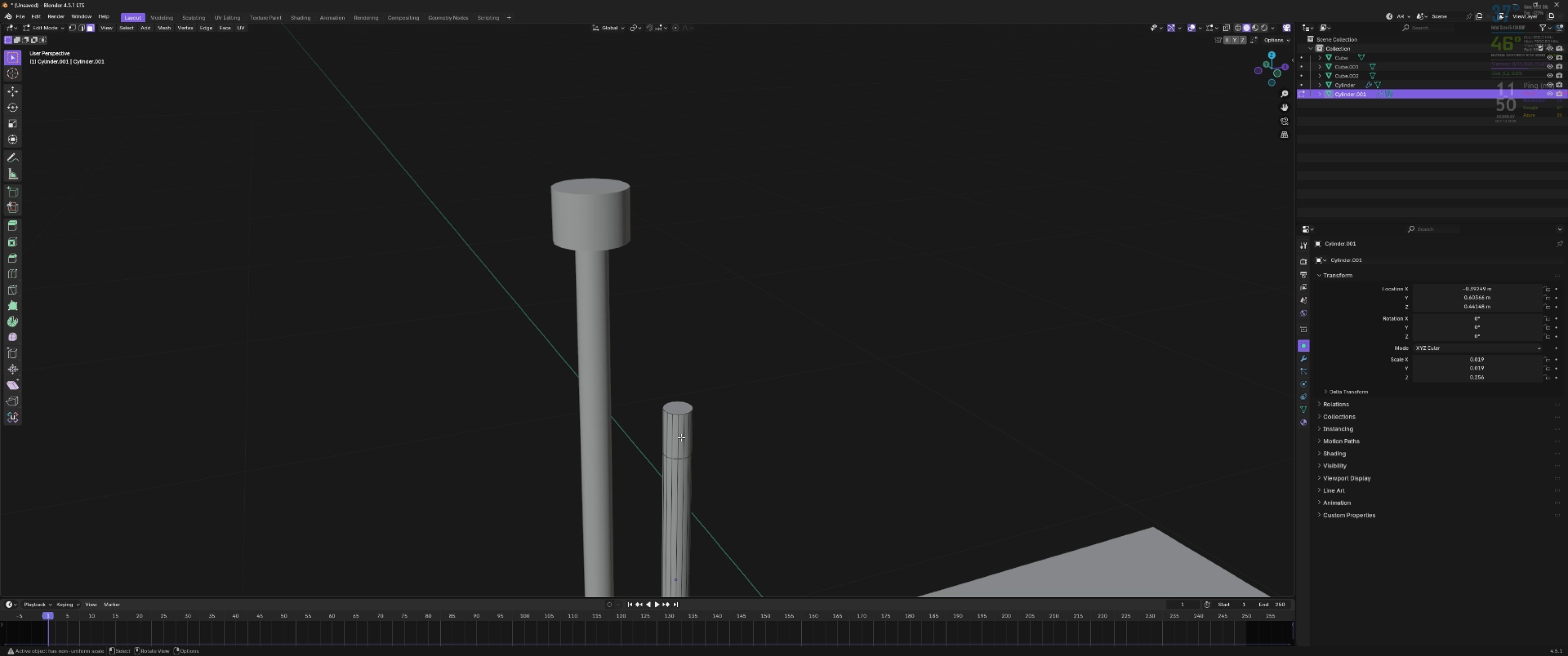 
hold_key(key=AltLeft, duration=0.86)
left_click([681, 437])
 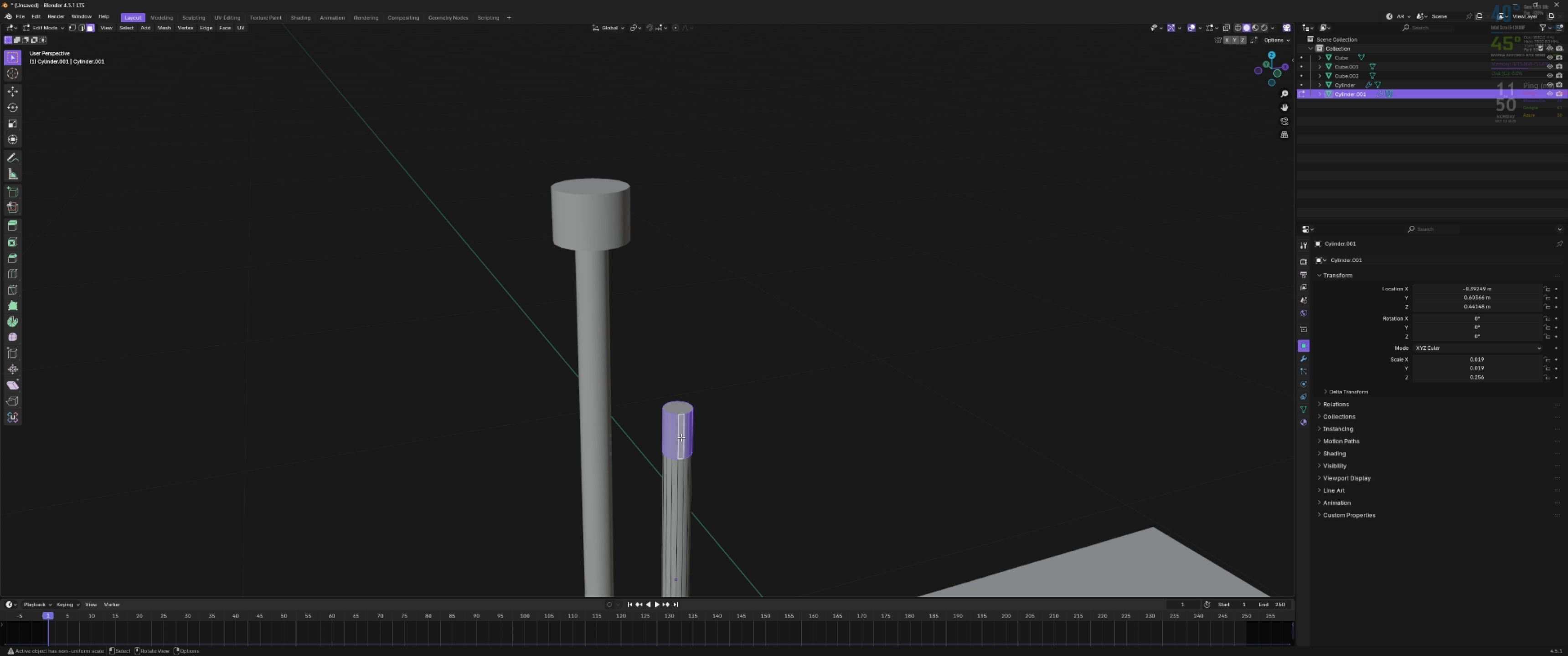 
key(Alt+AltLeft)
 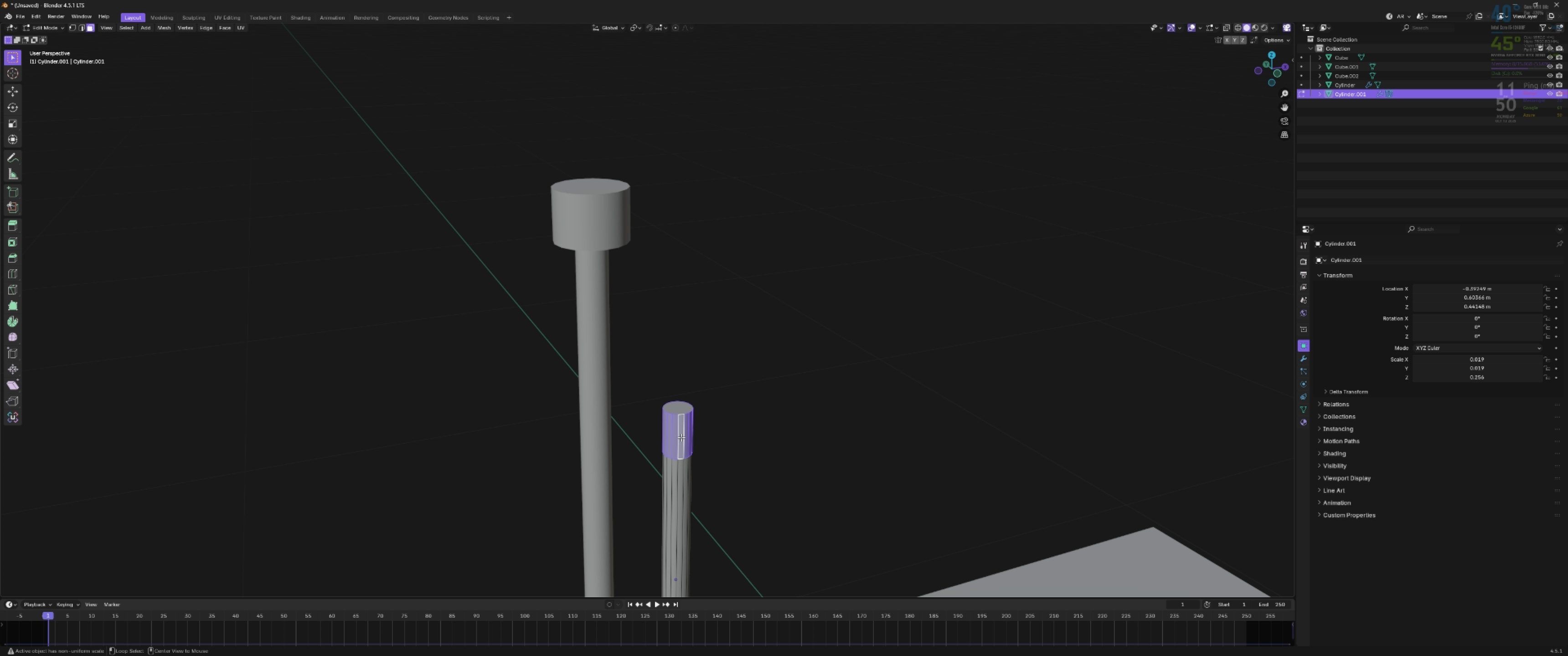 
key(Alt+E)
 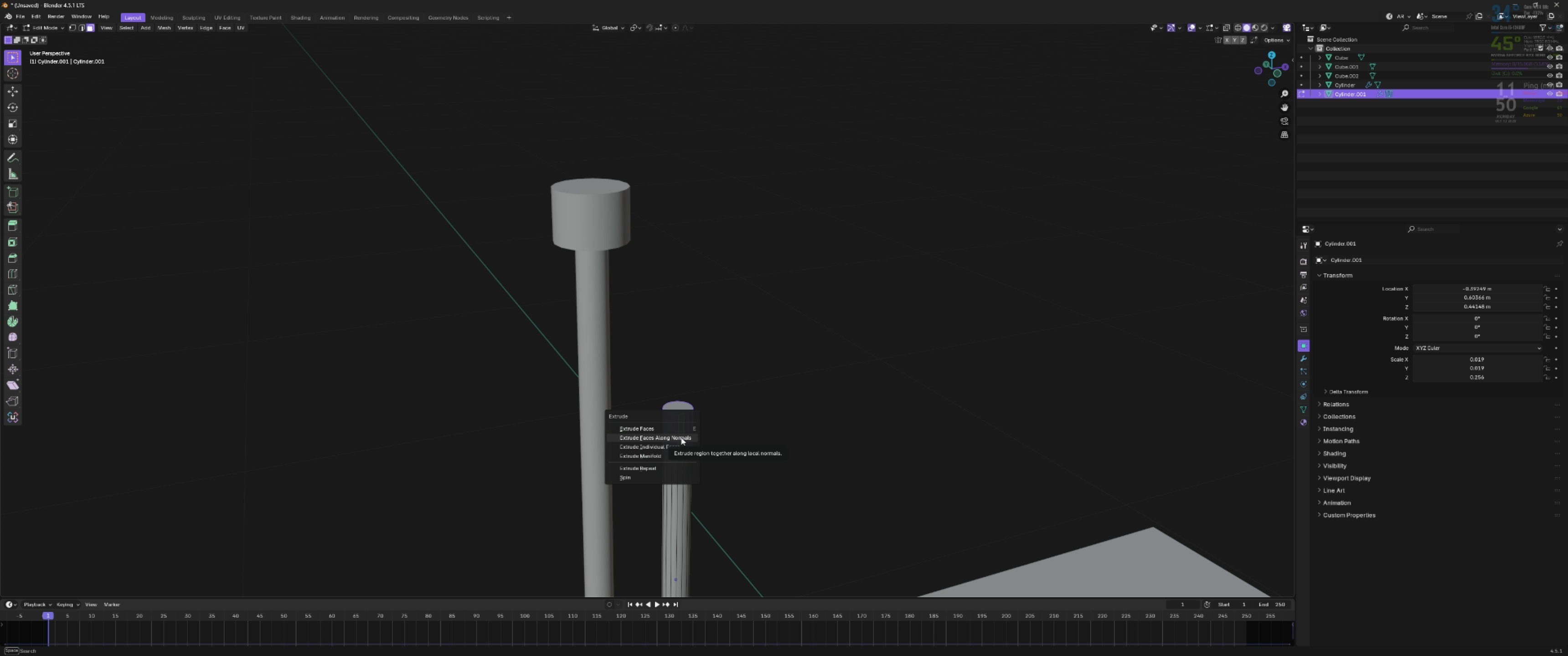 
left_click([681, 437])
 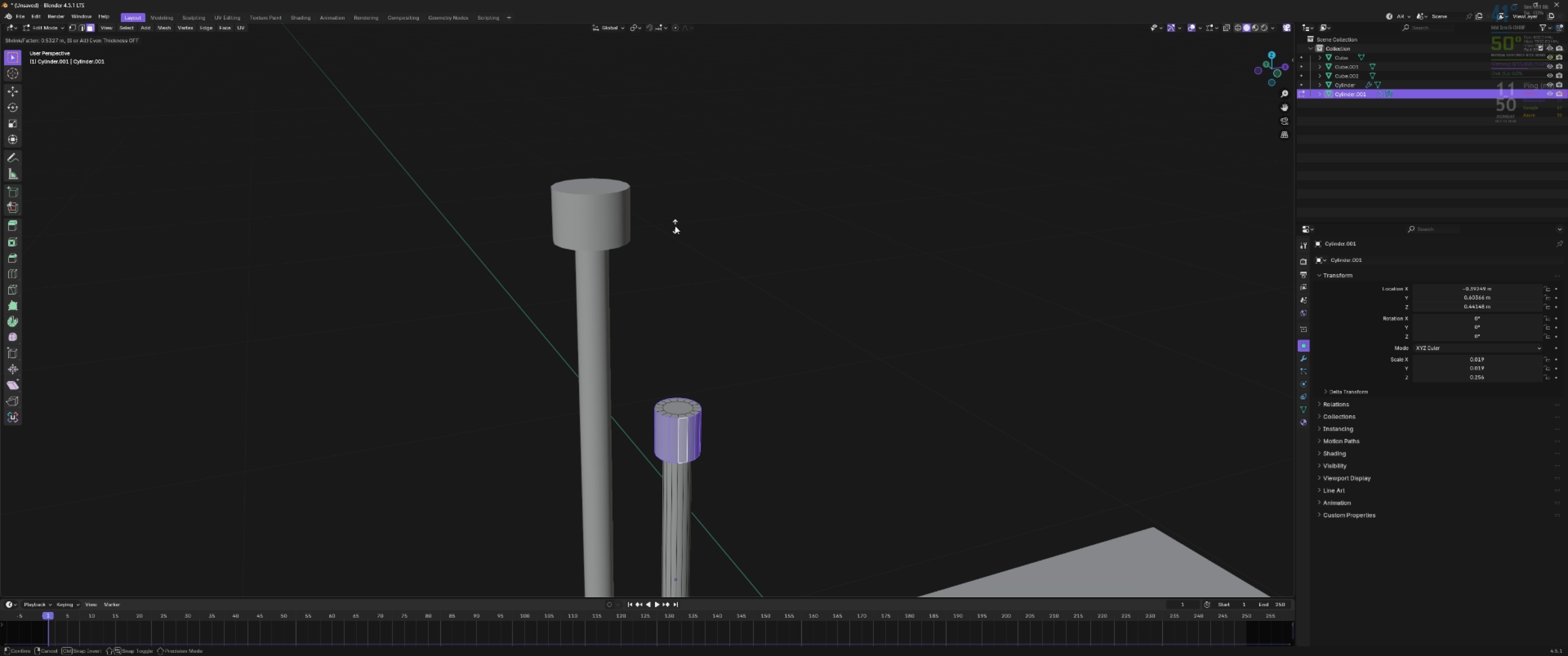 
left_click([659, 158])
 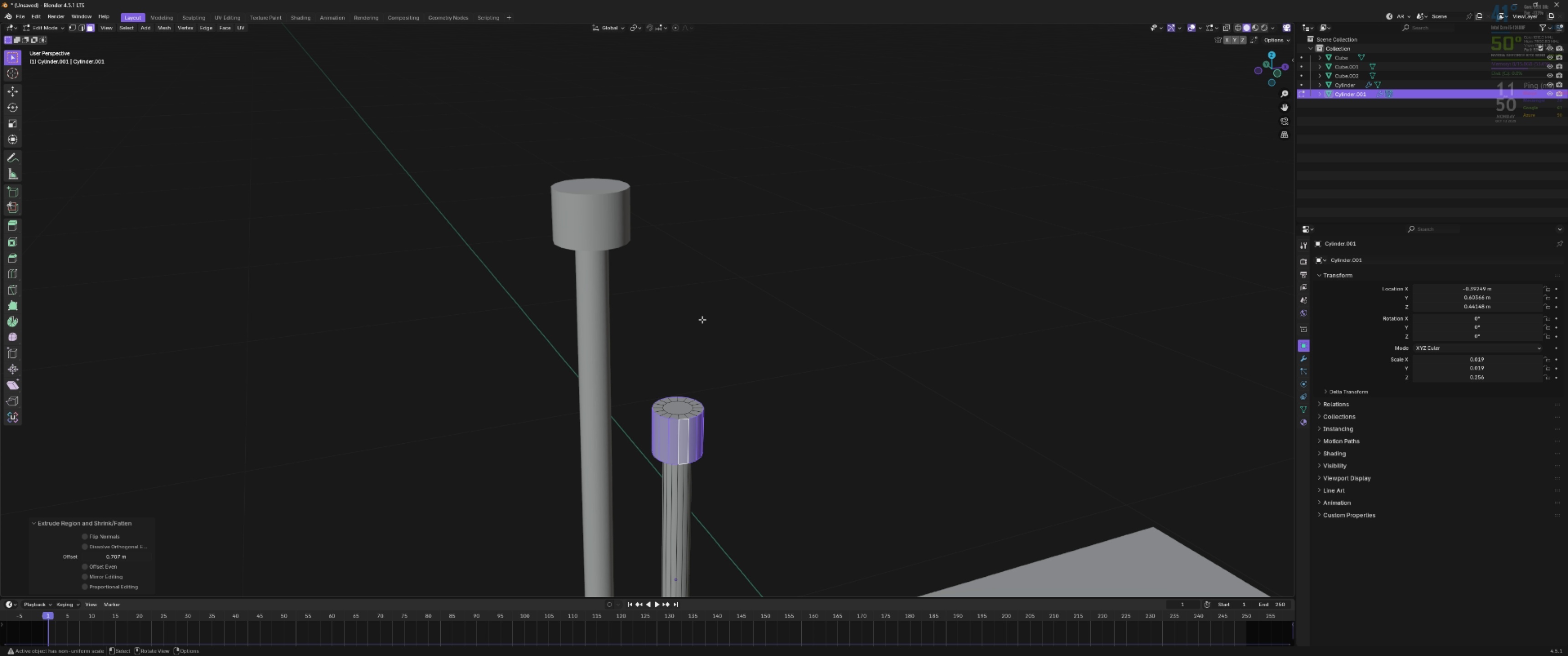 
key(Tab)
 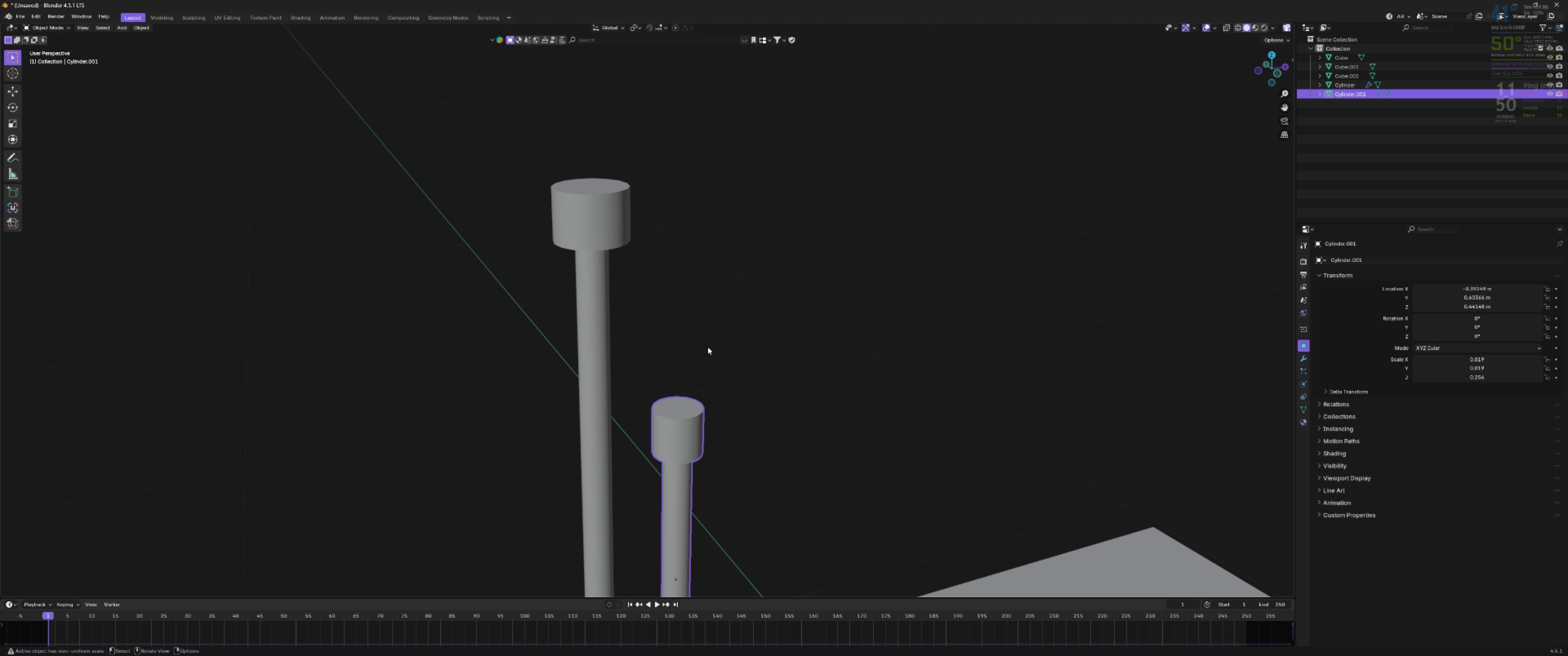 
scroll: coordinate [720, 363], scroll_direction: down, amount: 7.0
 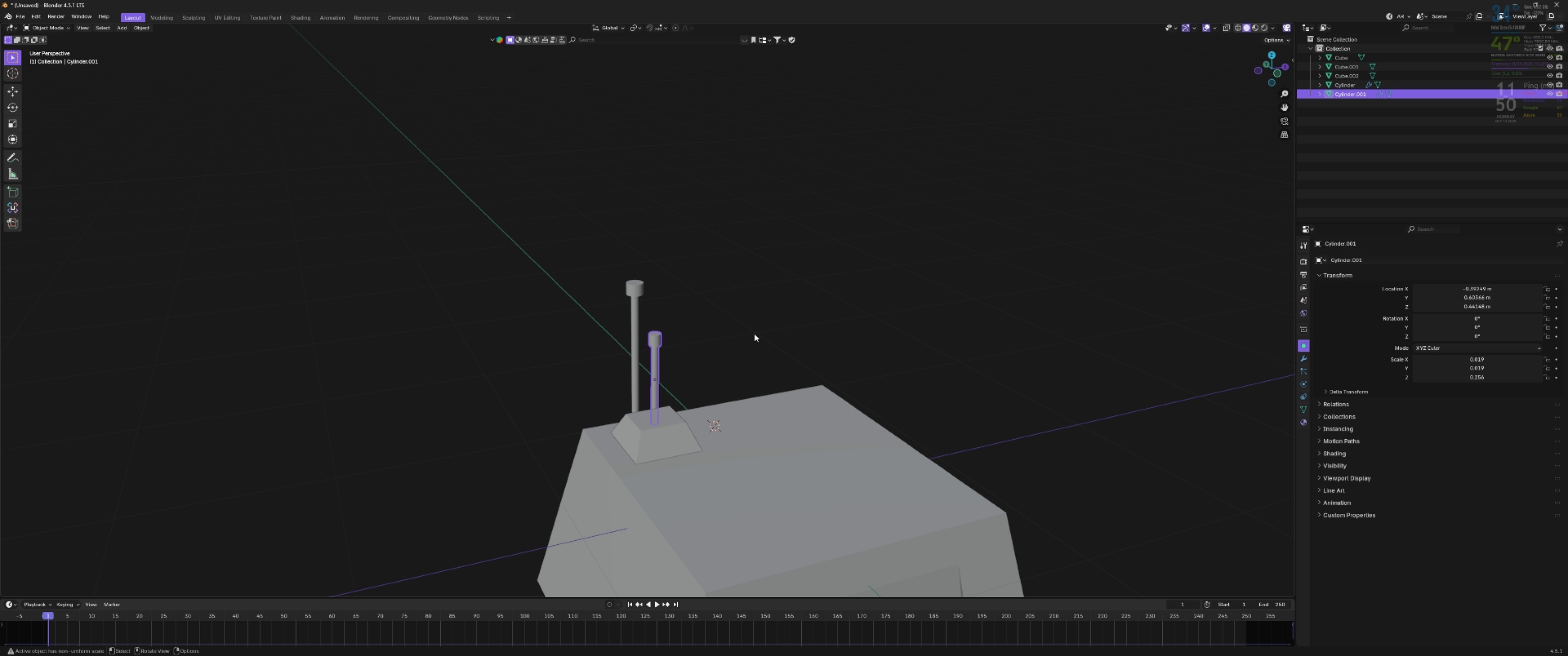 
left_click([754, 334])
 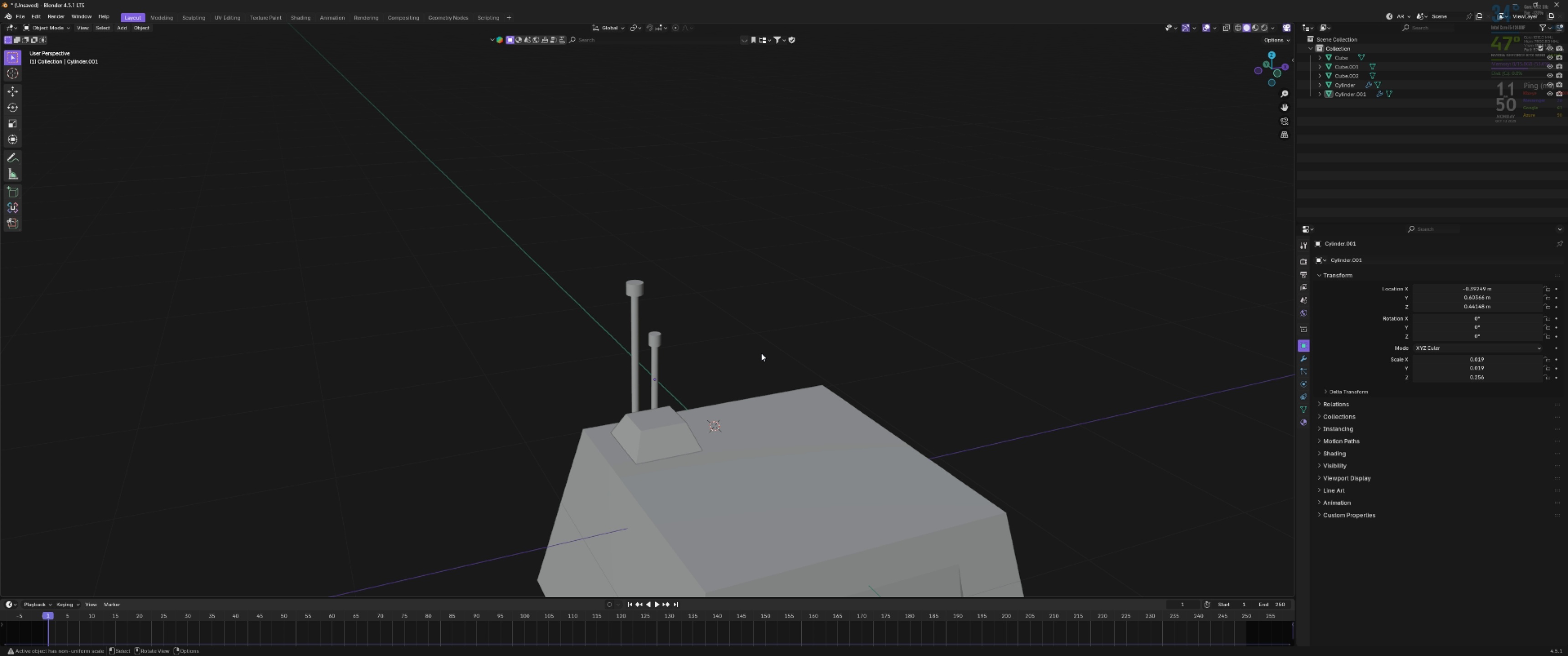 
scroll: coordinate [761, 353], scroll_direction: down, amount: 3.0
 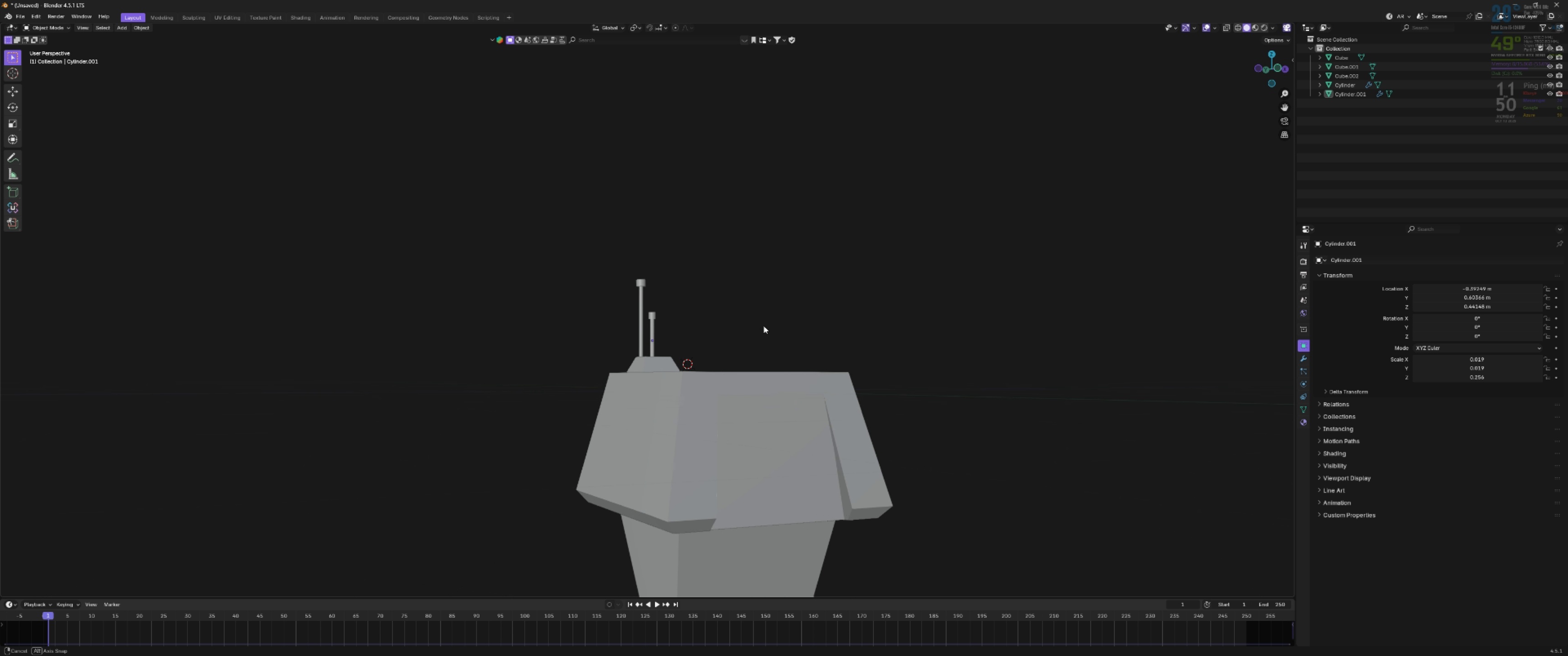 
scroll: coordinate [698, 348], scroll_direction: up, amount: 7.0
 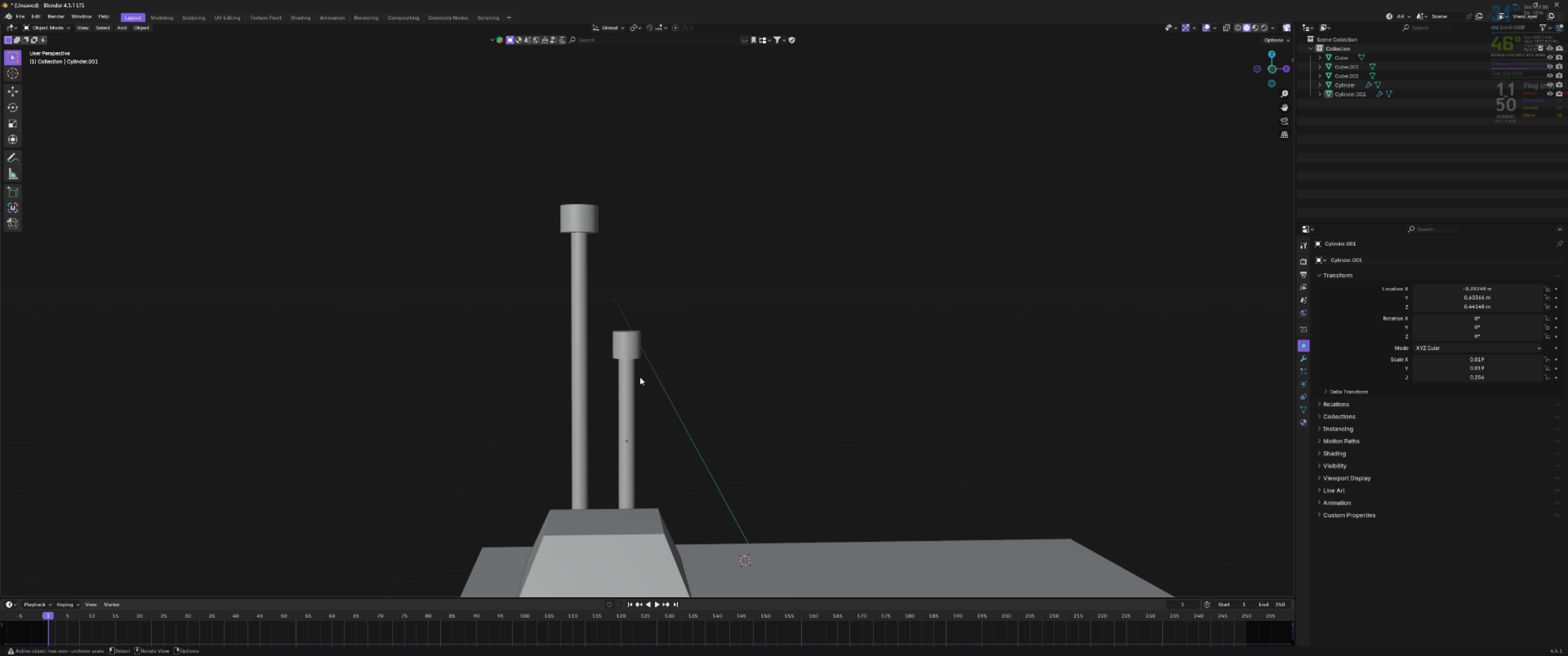 
key(Shift+ShiftLeft)
 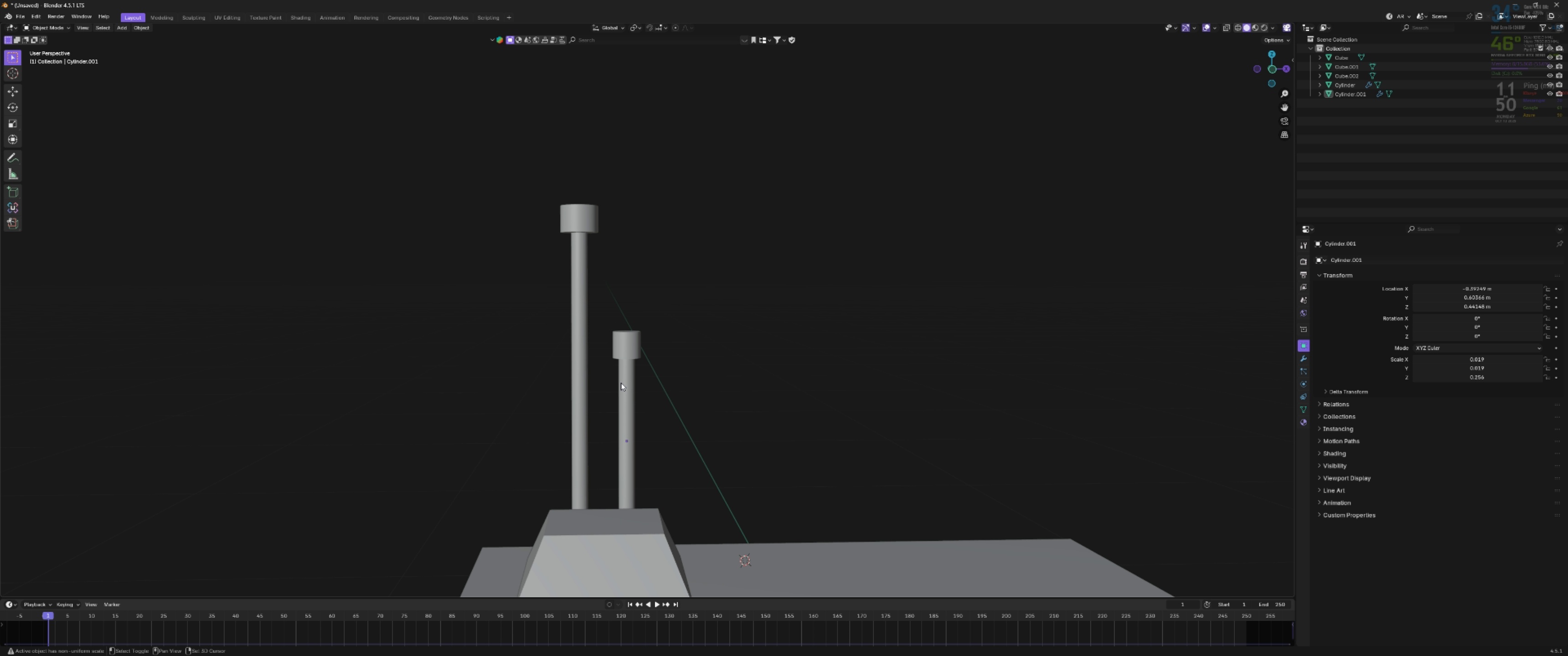 
left_click([621, 383])
 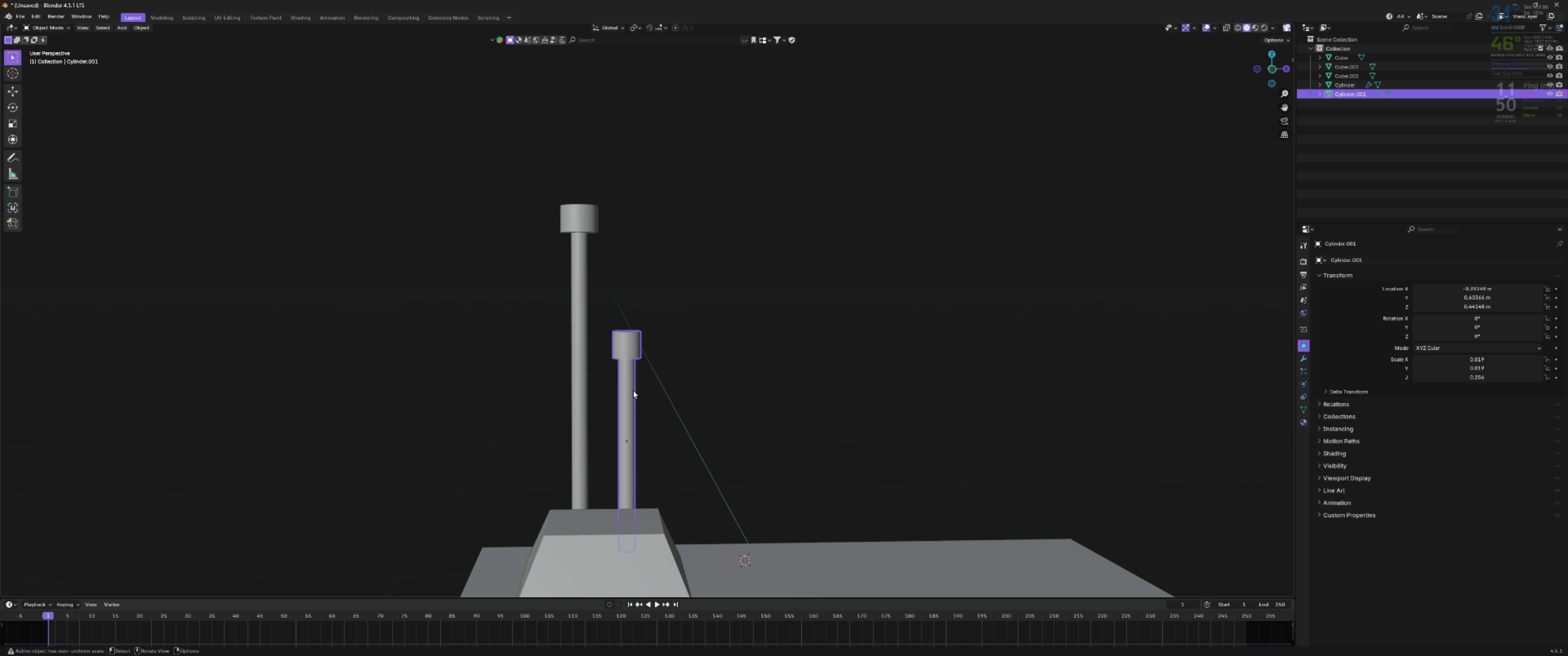 
key(Tab)
 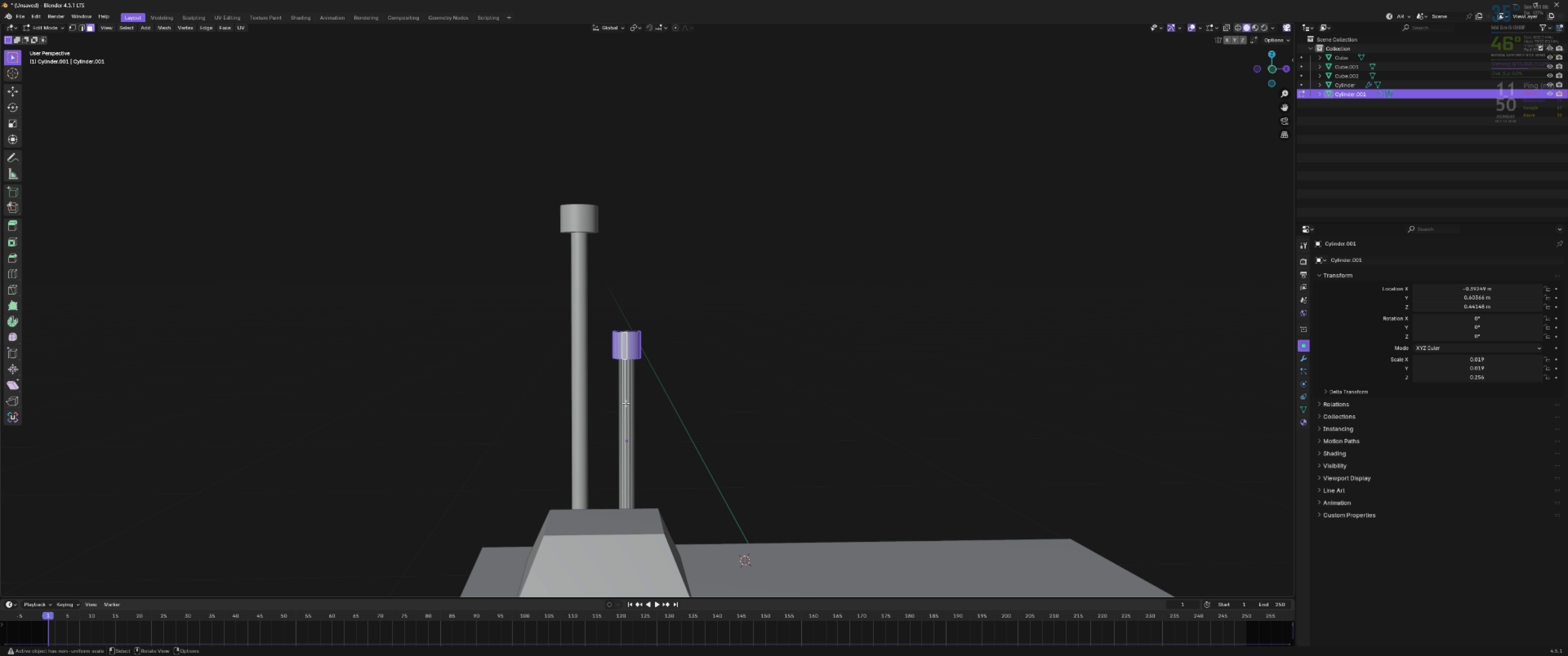 
key(Control+ControlLeft)
 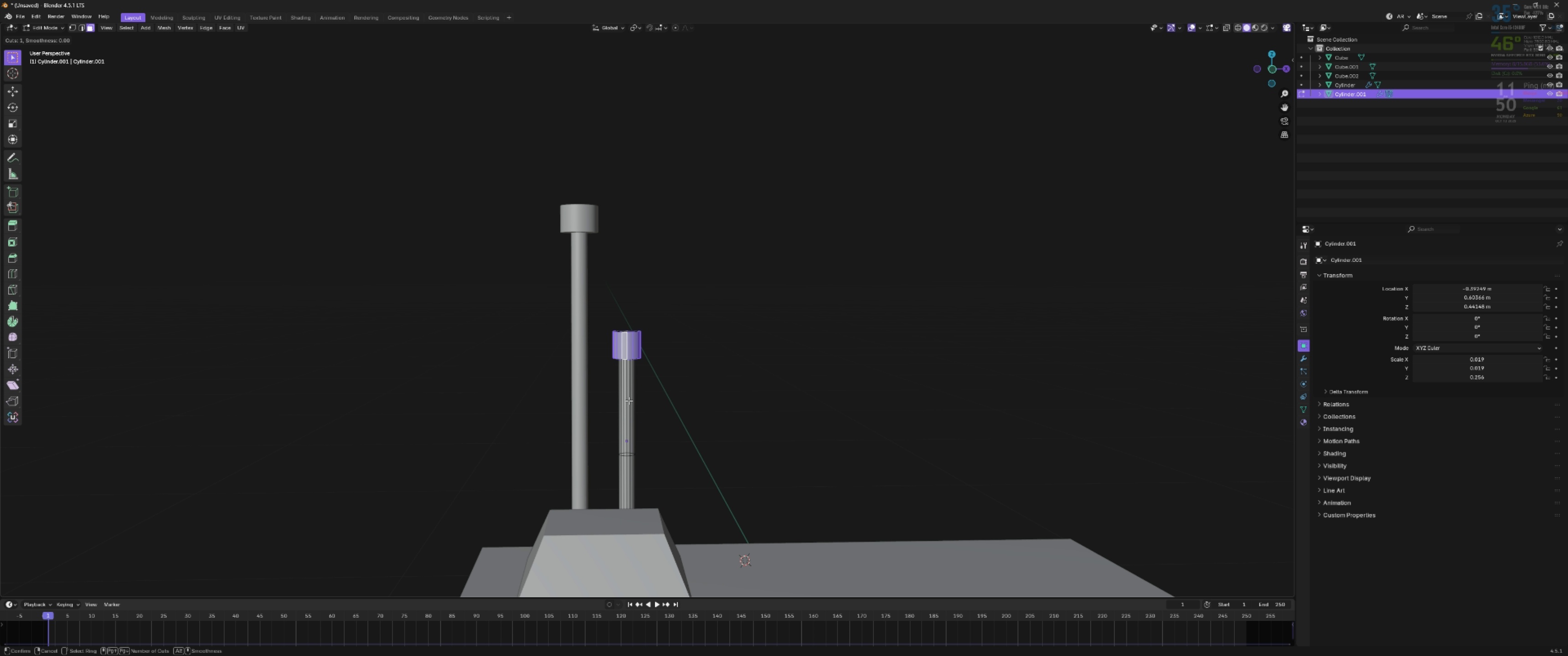 
key(Control+R)
 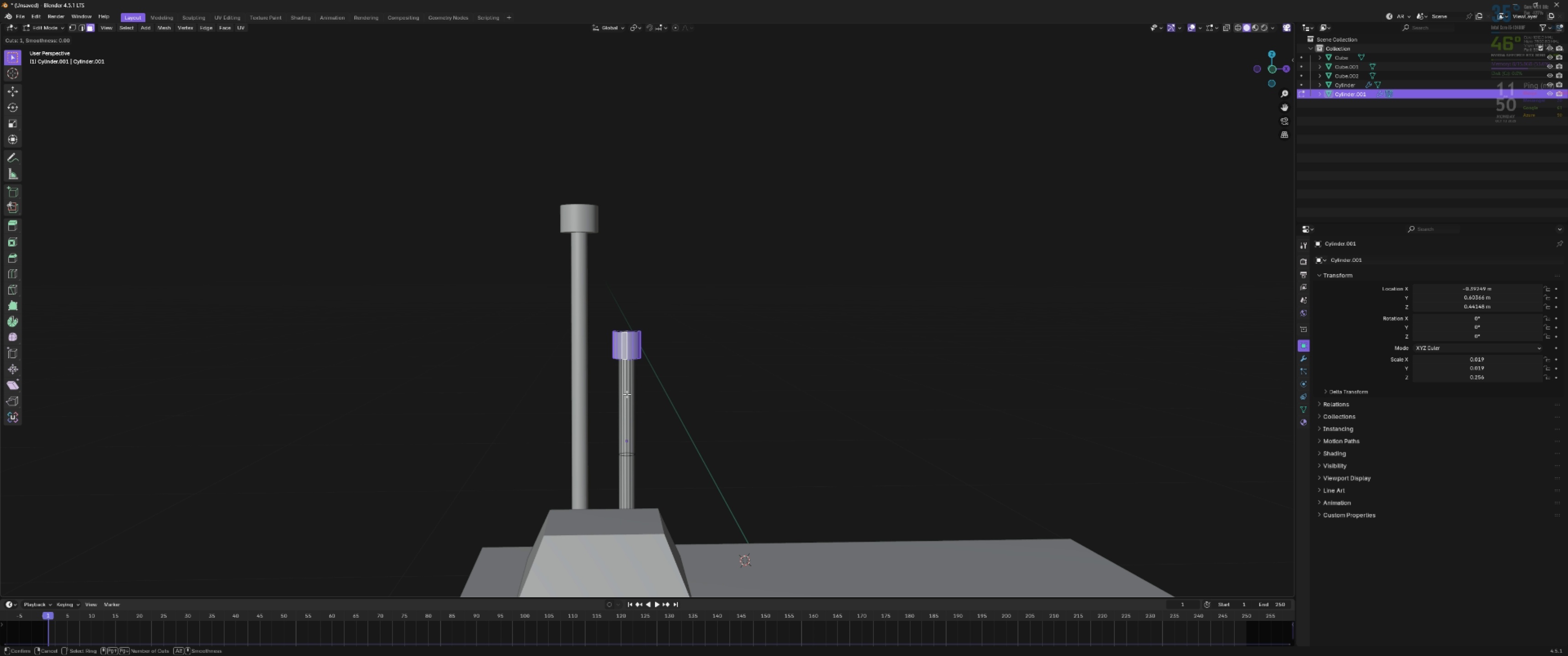 
left_click_drag(start_coordinate=[631, 420], to_coordinate=[631, 413])
 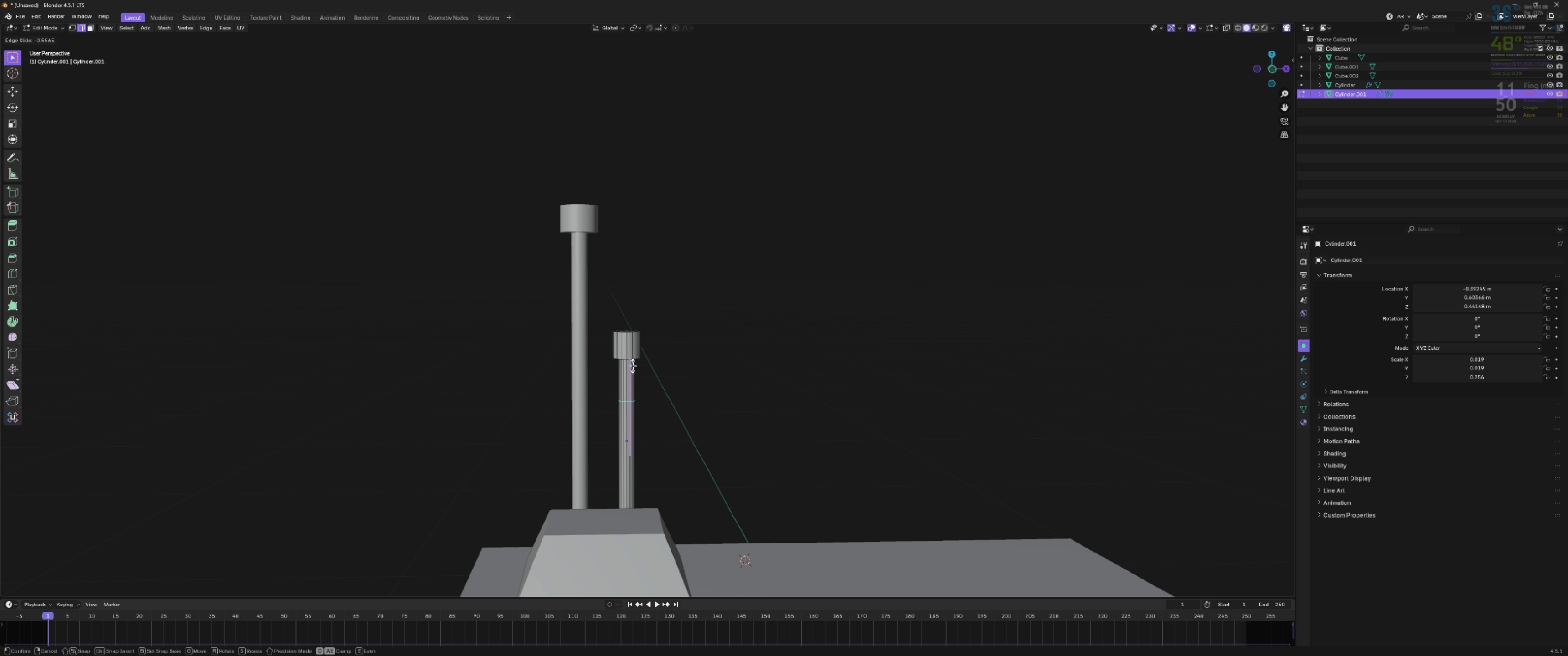 
left_click([633, 366])
 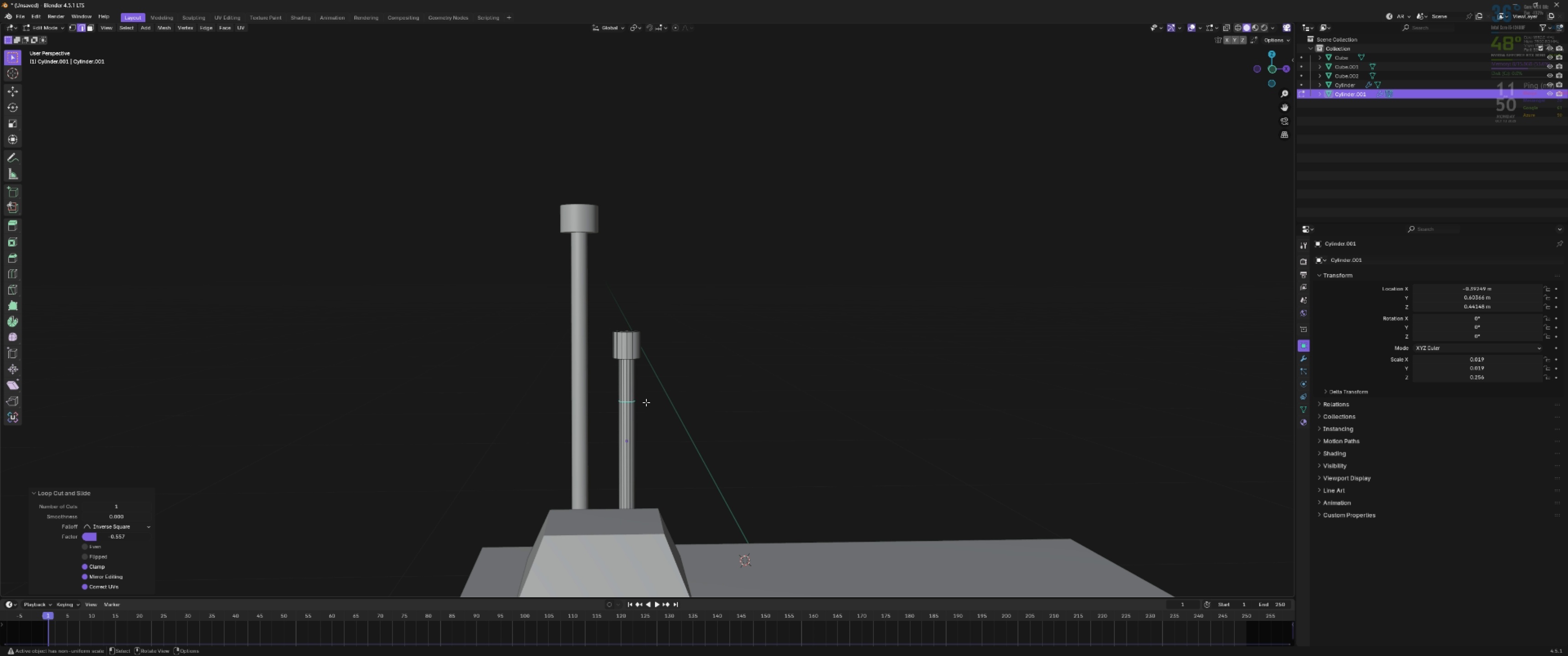 
key(Control+B)
 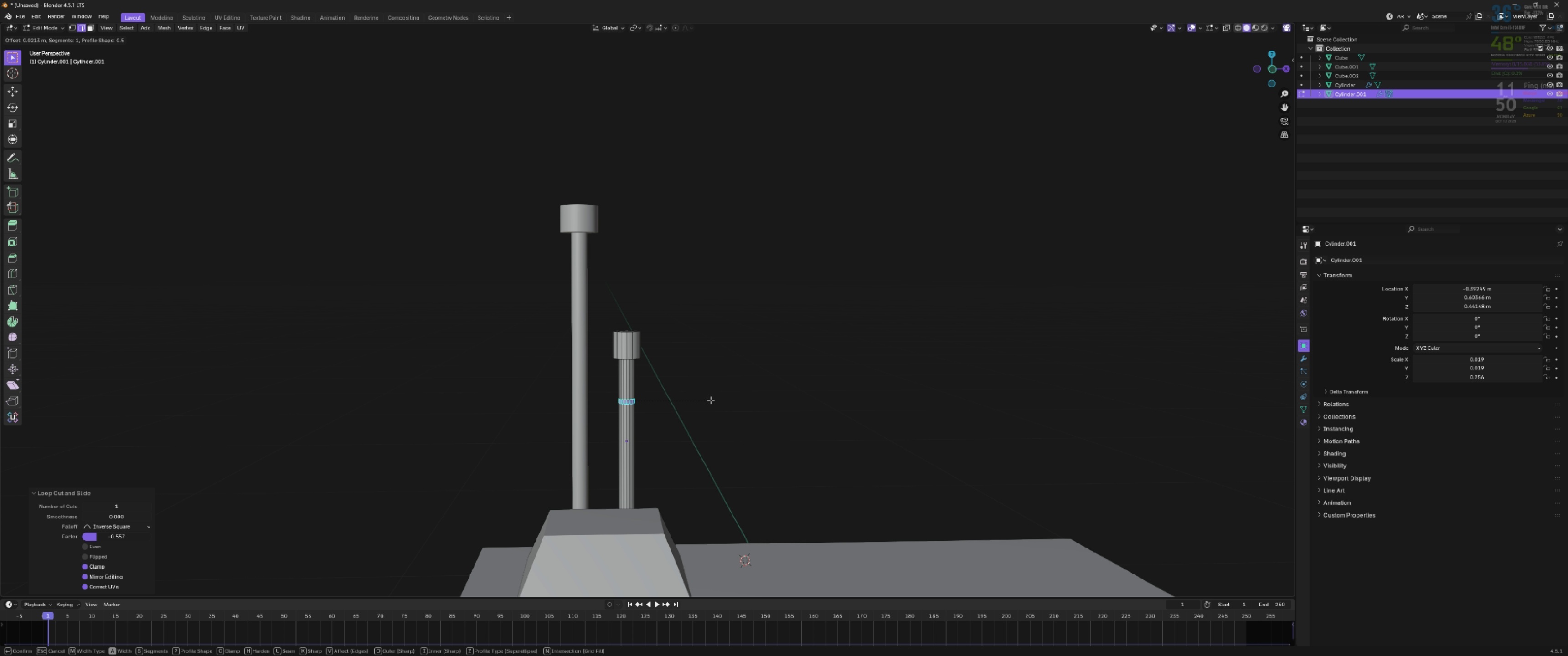 
key(Control+V)
 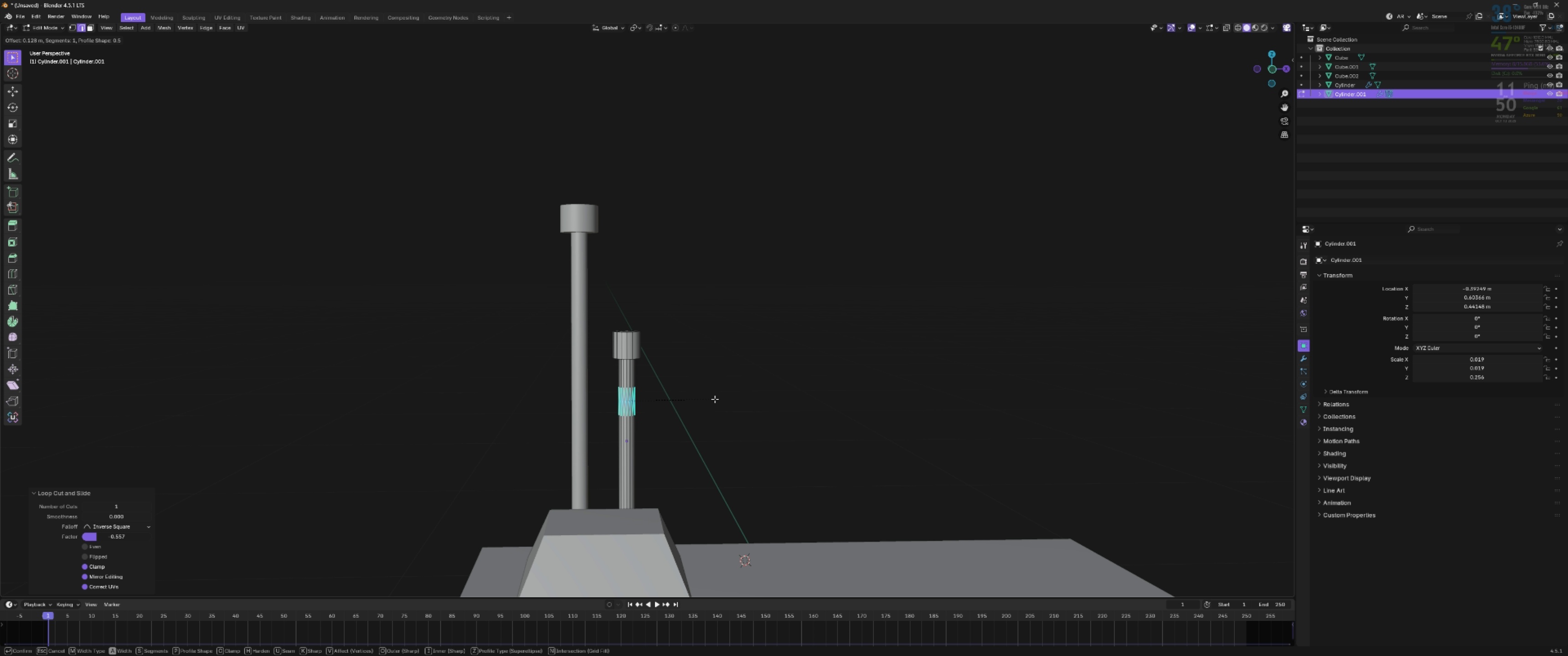 
scroll: coordinate [713, 399], scroll_direction: none, amount: 0.0
 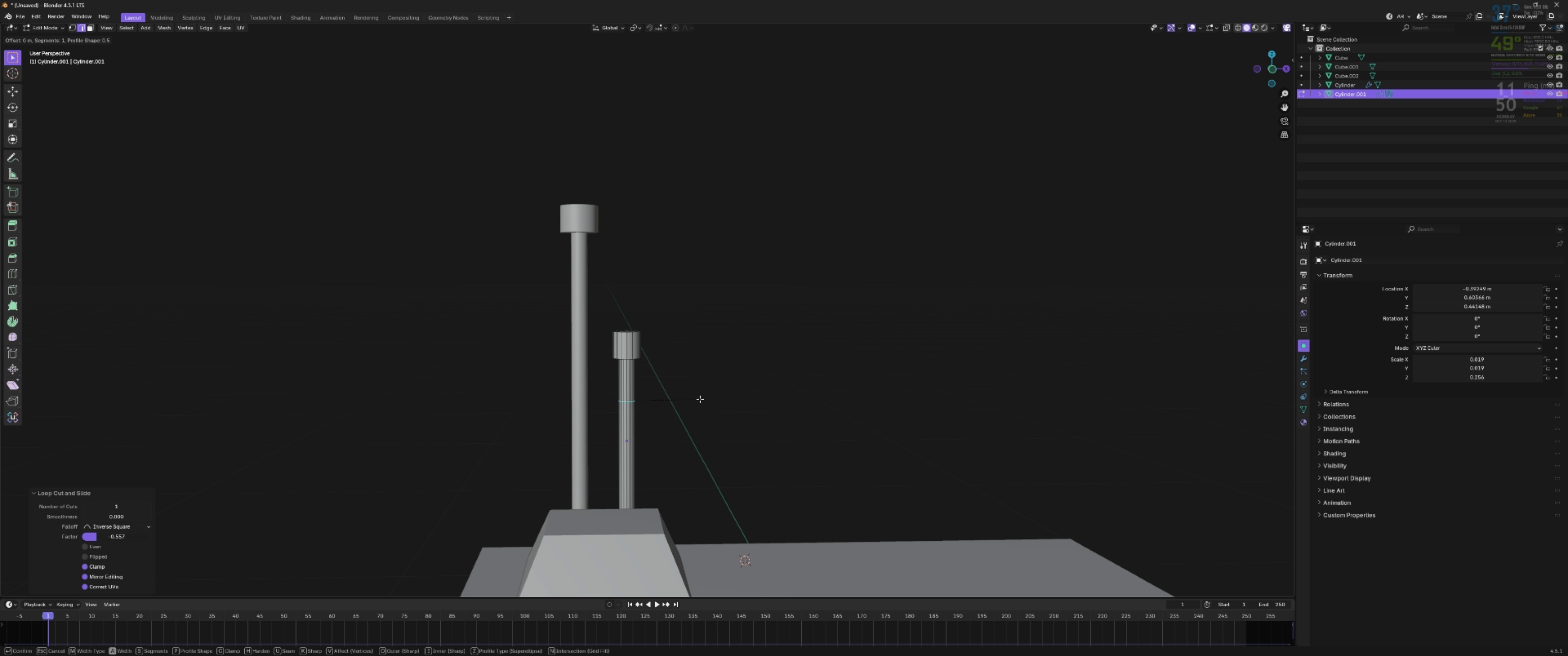 
right_click([700, 399])
 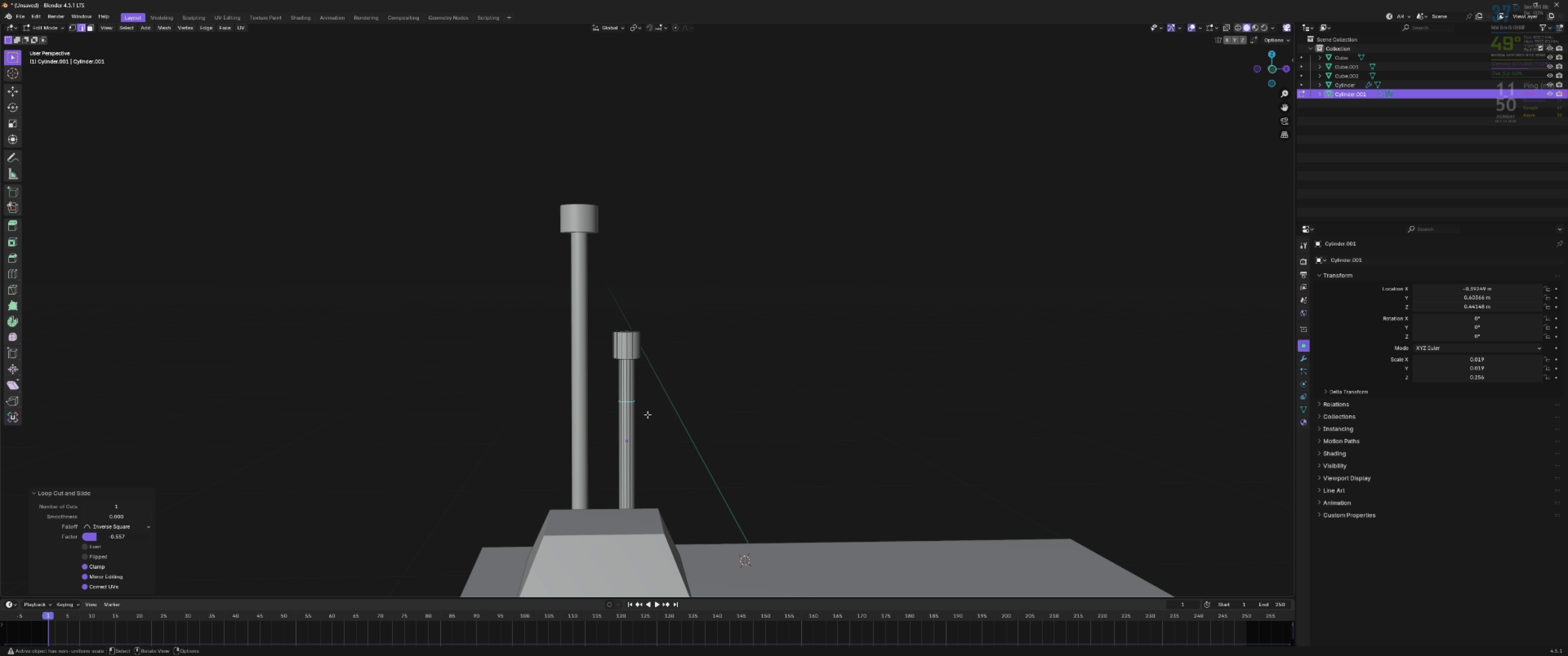 
scroll: coordinate [636, 420], scroll_direction: up, amount: 4.0
 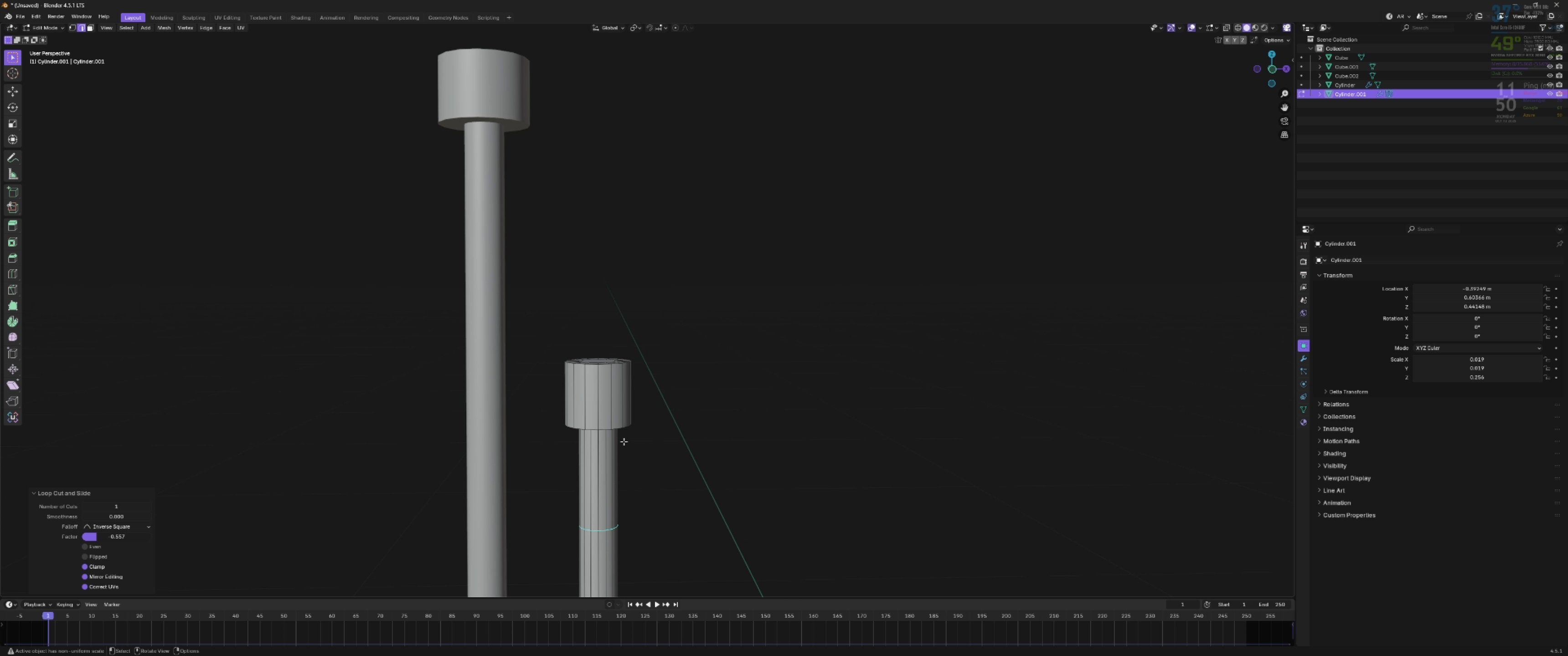 
hold_key(key=ShiftLeft, duration=0.47)
 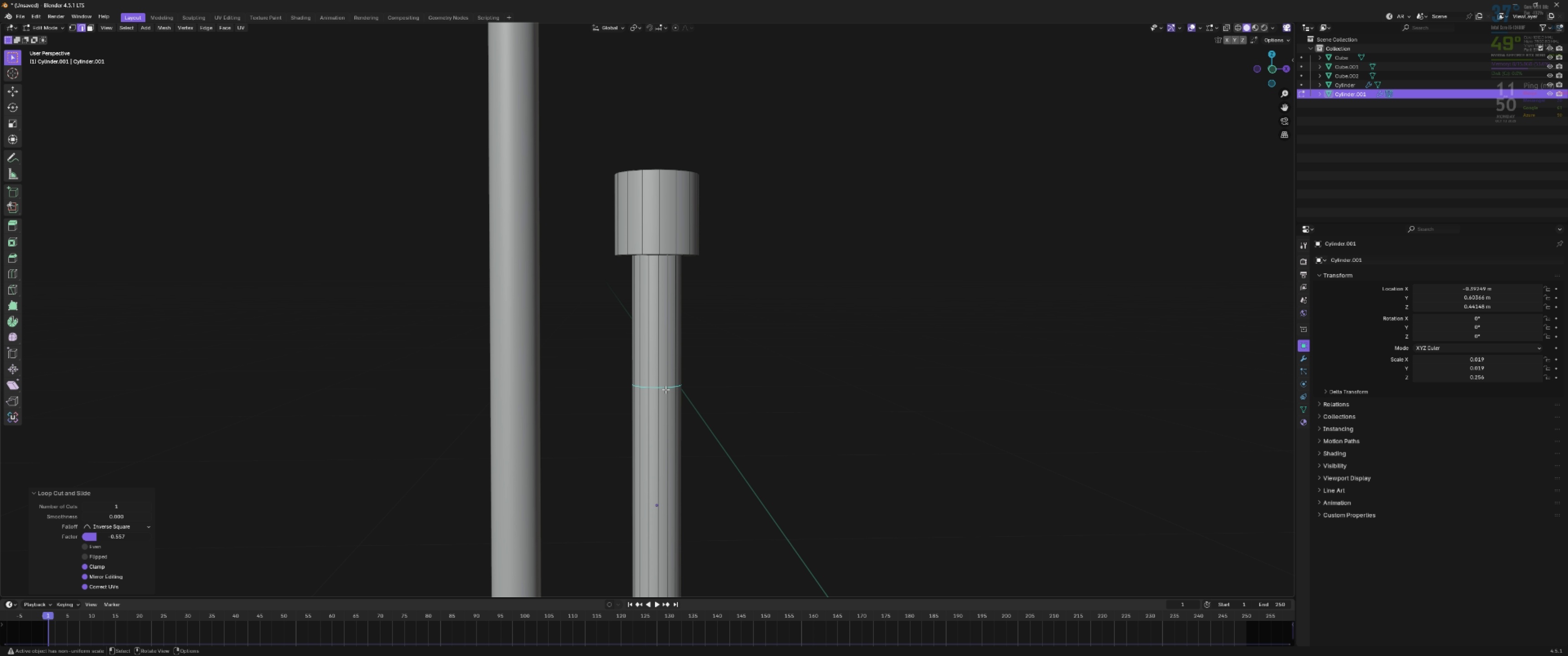 
scroll: coordinate [665, 391], scroll_direction: up, amount: 2.0
 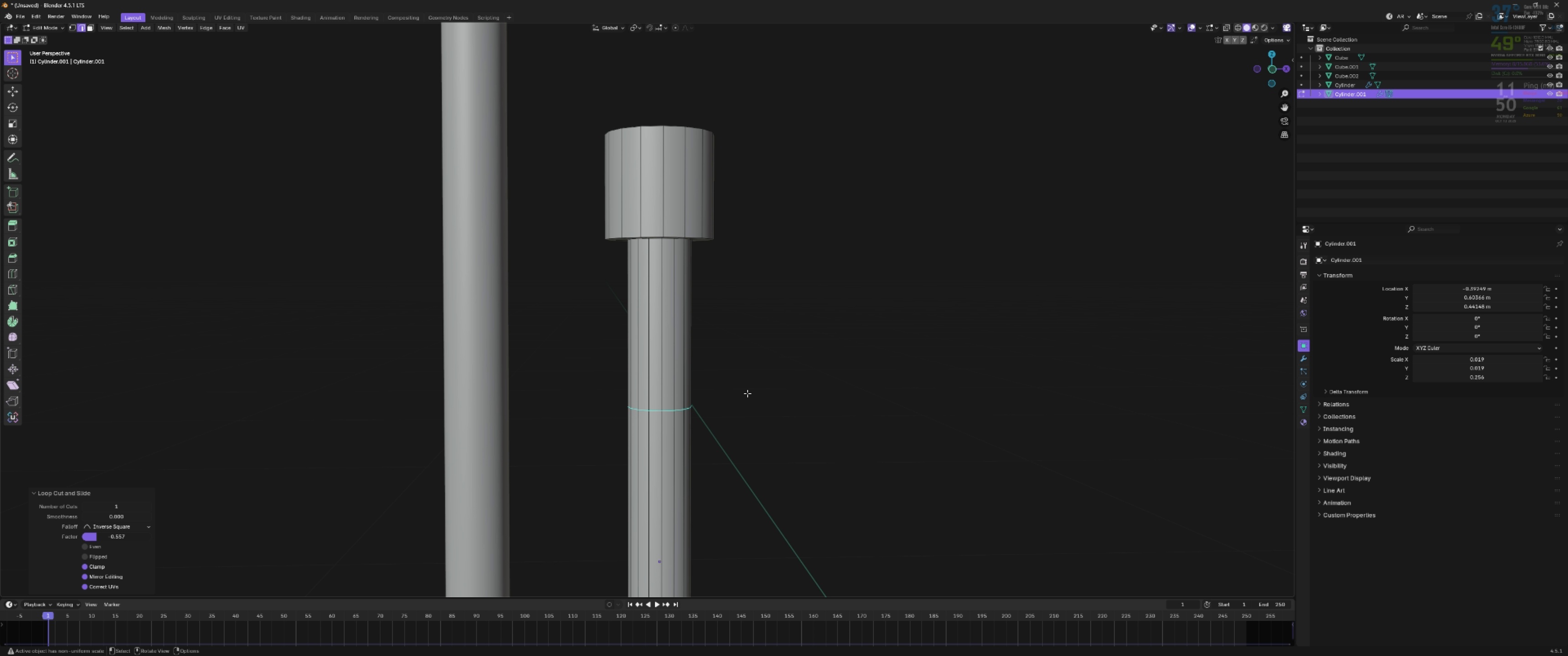 
key(Control+B)
 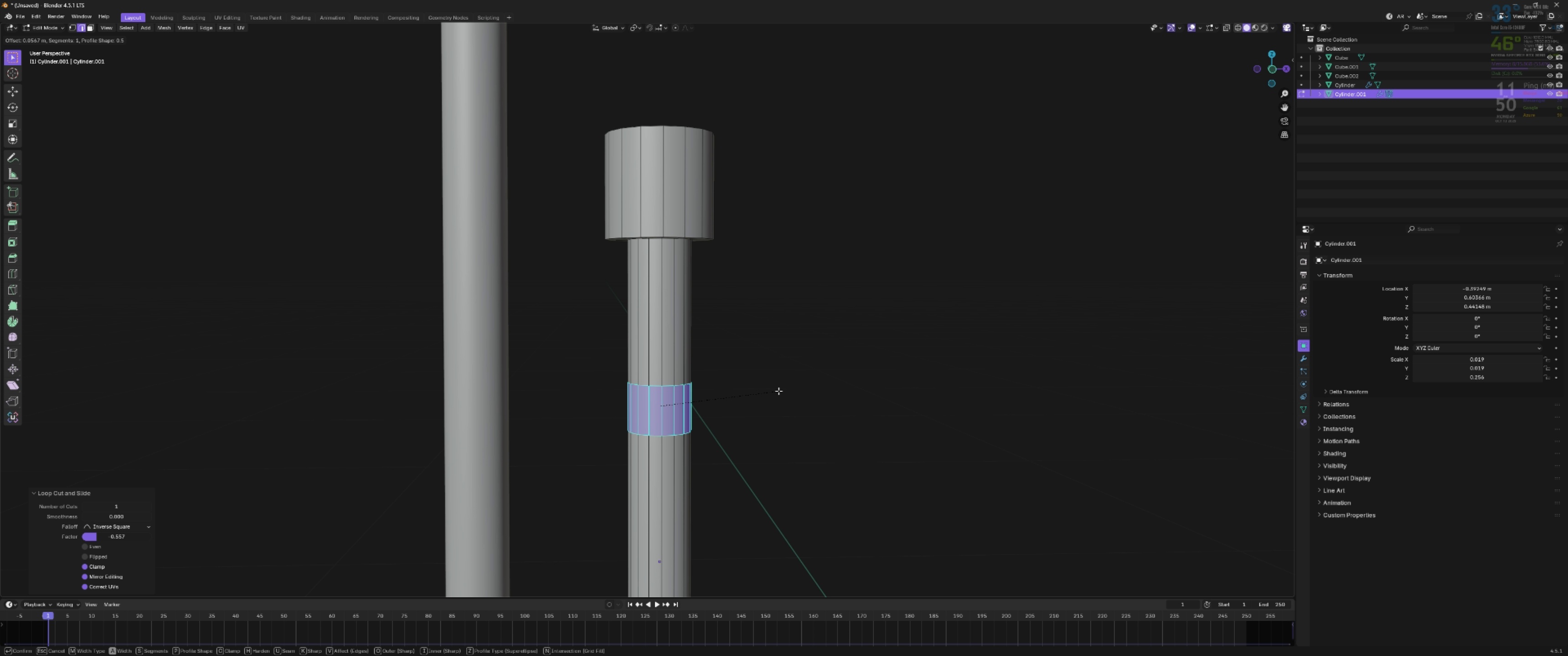 
scroll: coordinate [779, 391], scroll_direction: up, amount: 2.0
 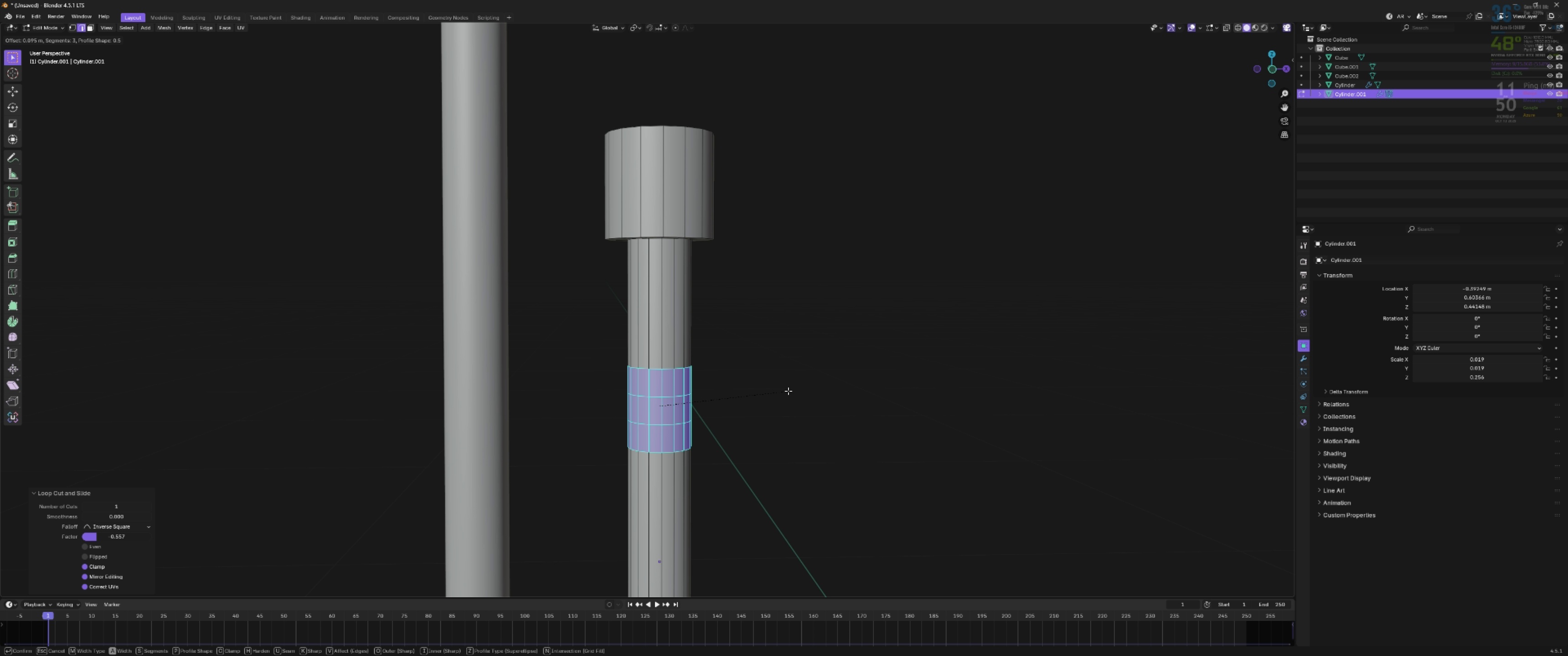 
left_click([788, 391])
 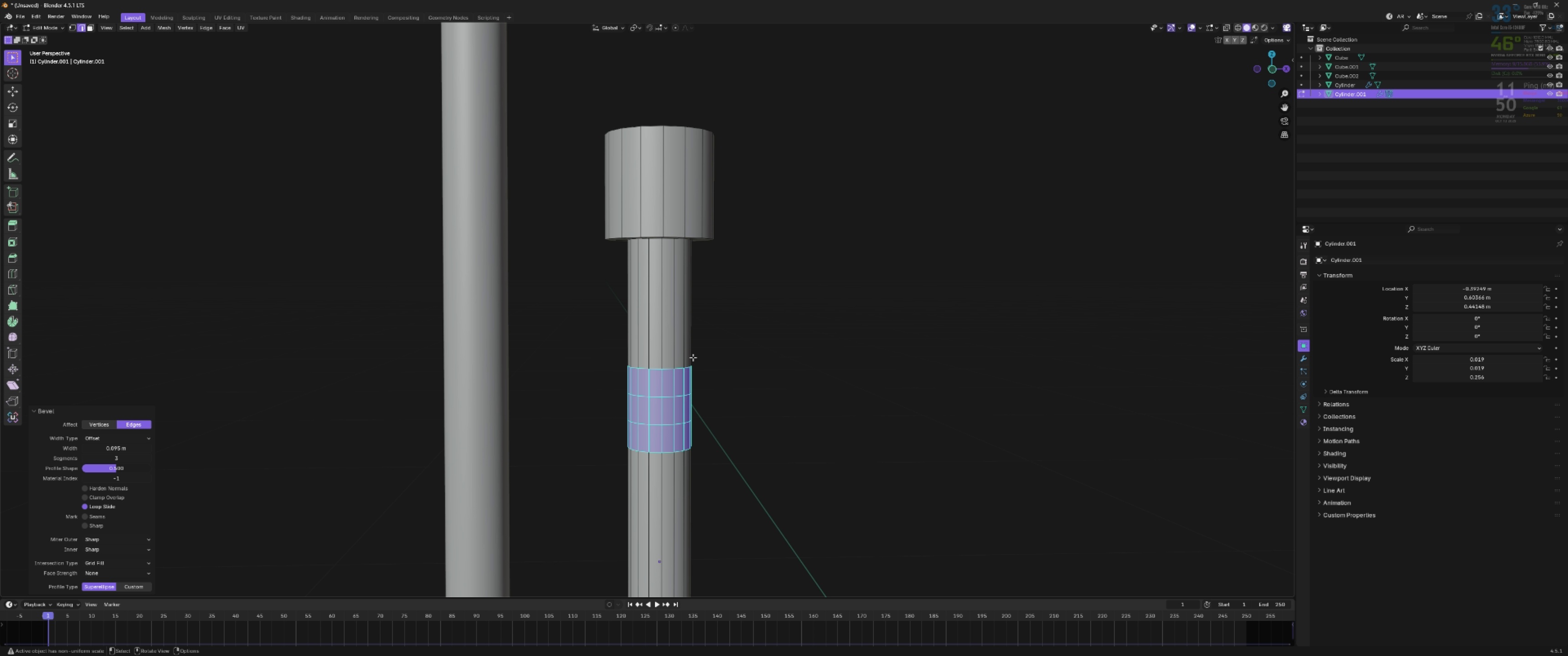 
key(Control+R)
 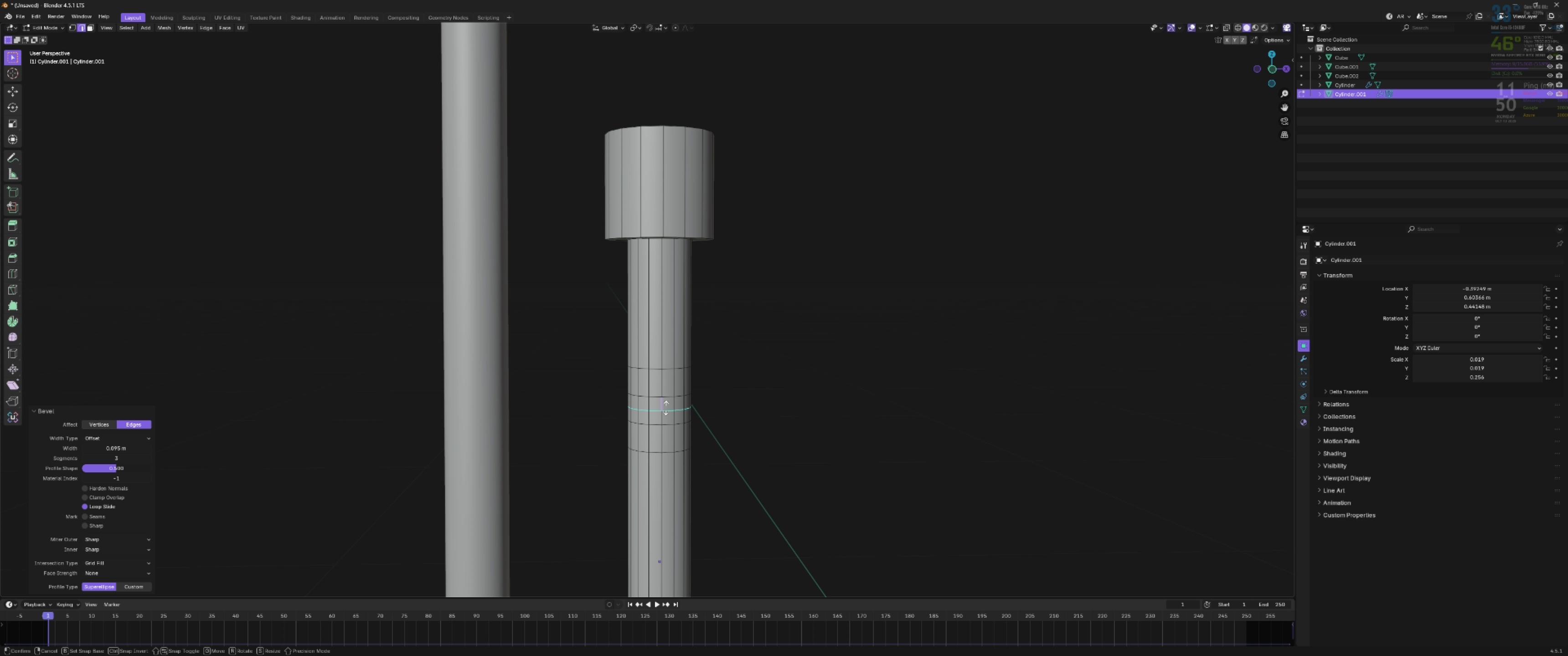 
left_click([666, 408])
 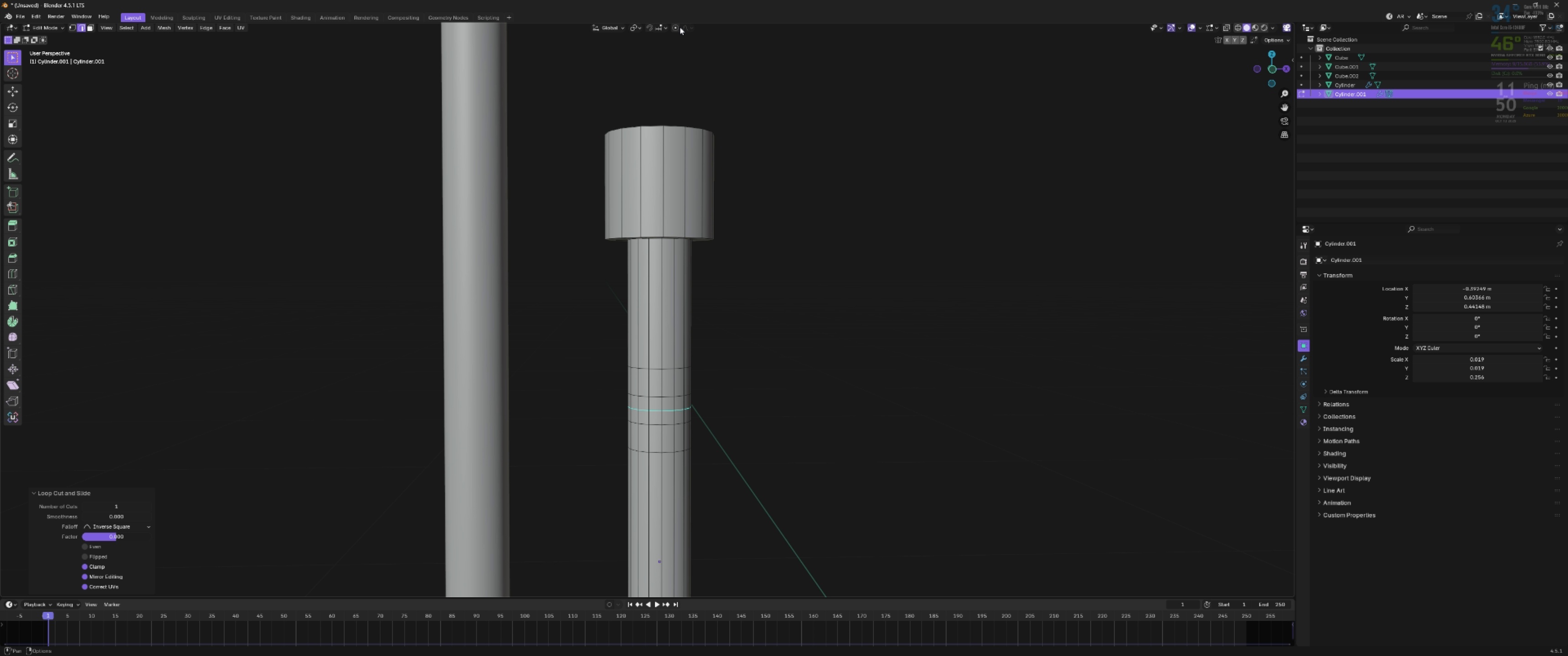 
left_click([677, 28])
 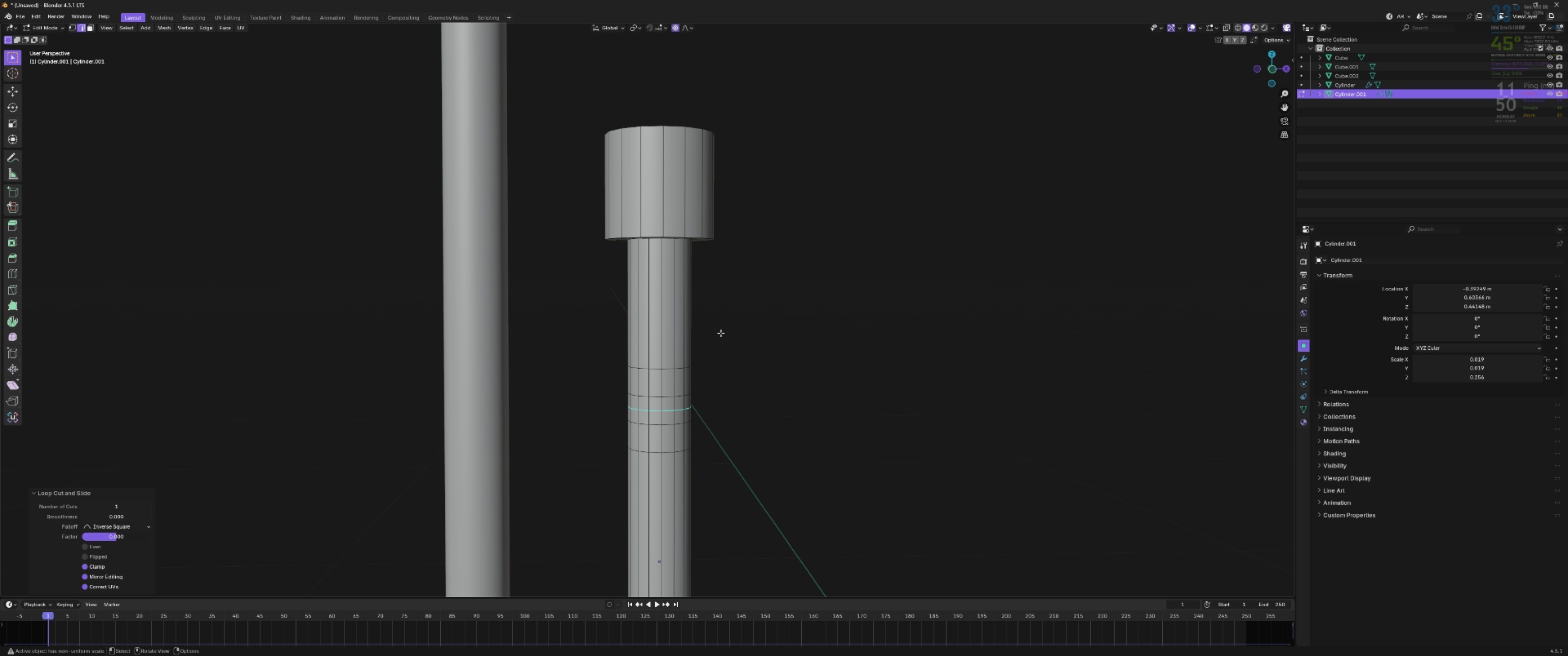 
key(G)
 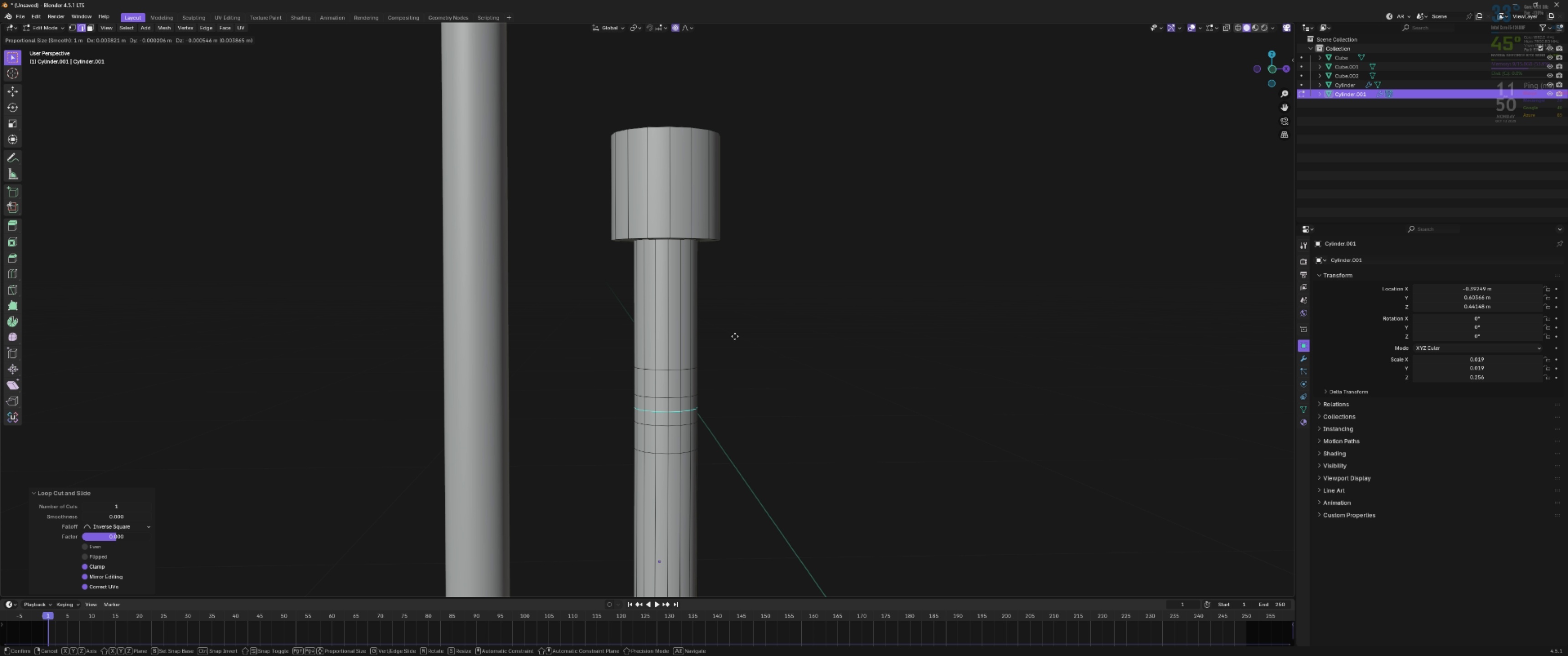 
scroll: coordinate [742, 335], scroll_direction: up, amount: 18.0
 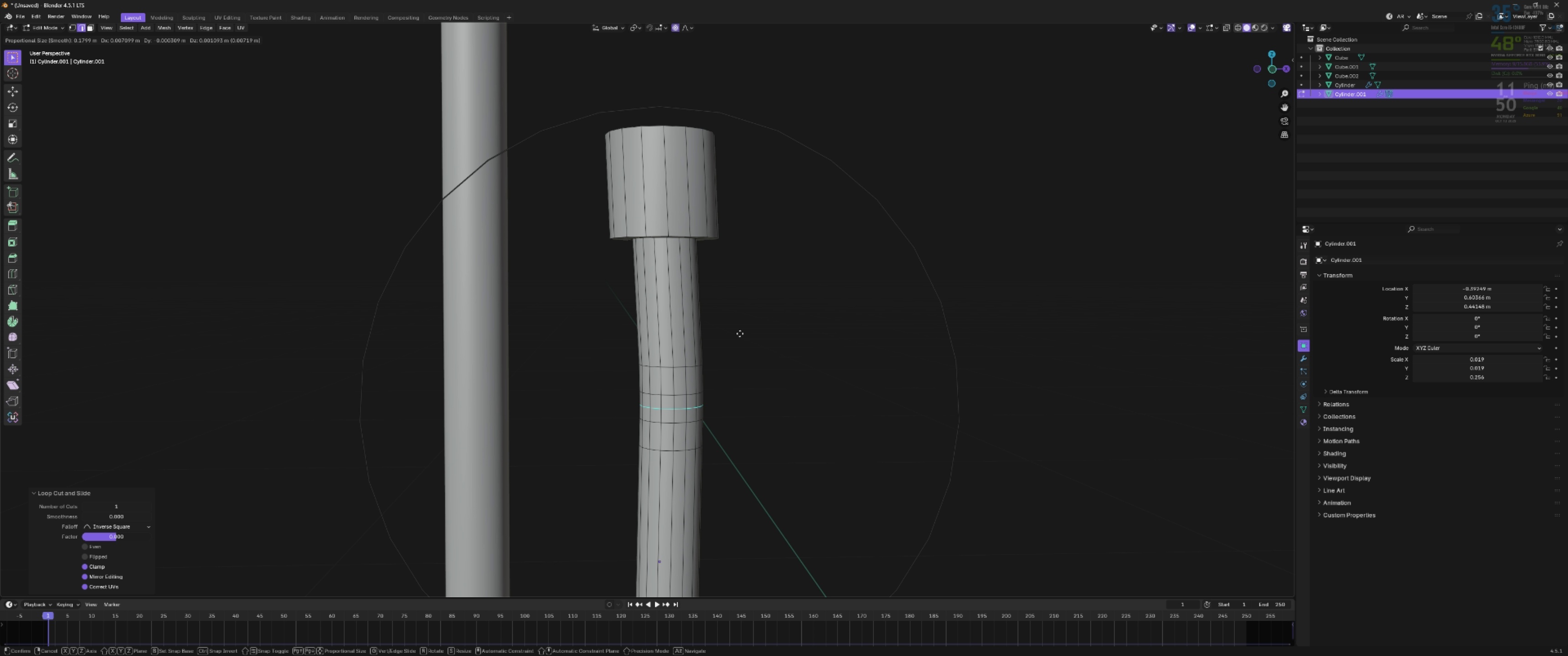 
left_click([740, 333])
 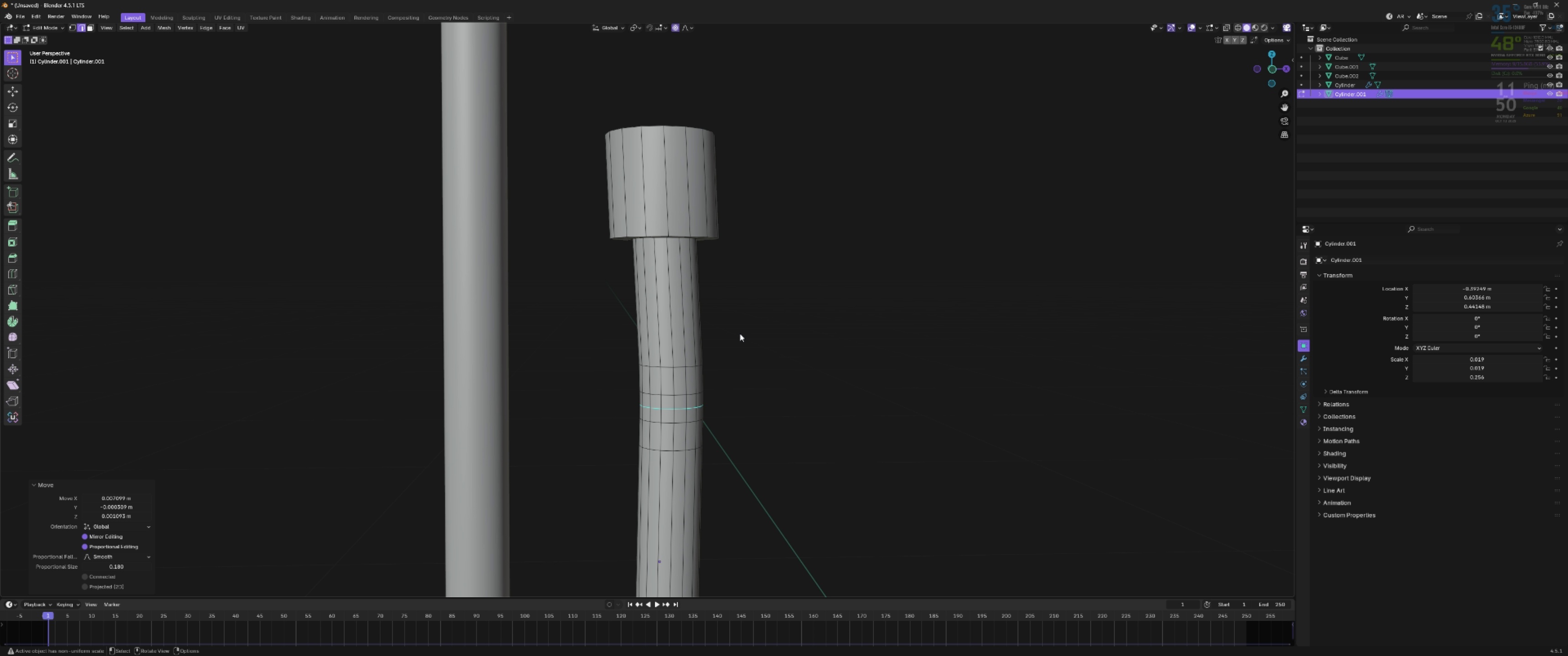 
key(Tab)
 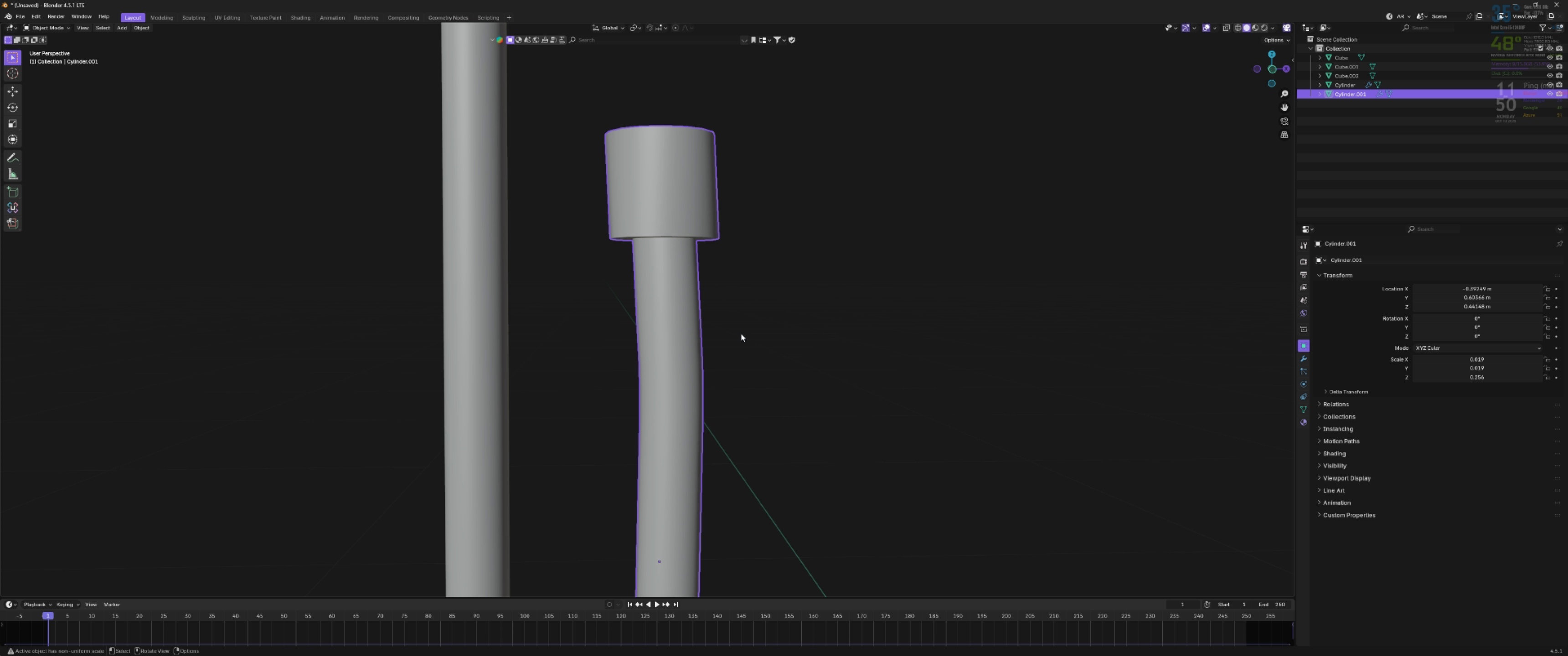 
scroll: coordinate [747, 333], scroll_direction: down, amount: 7.0
 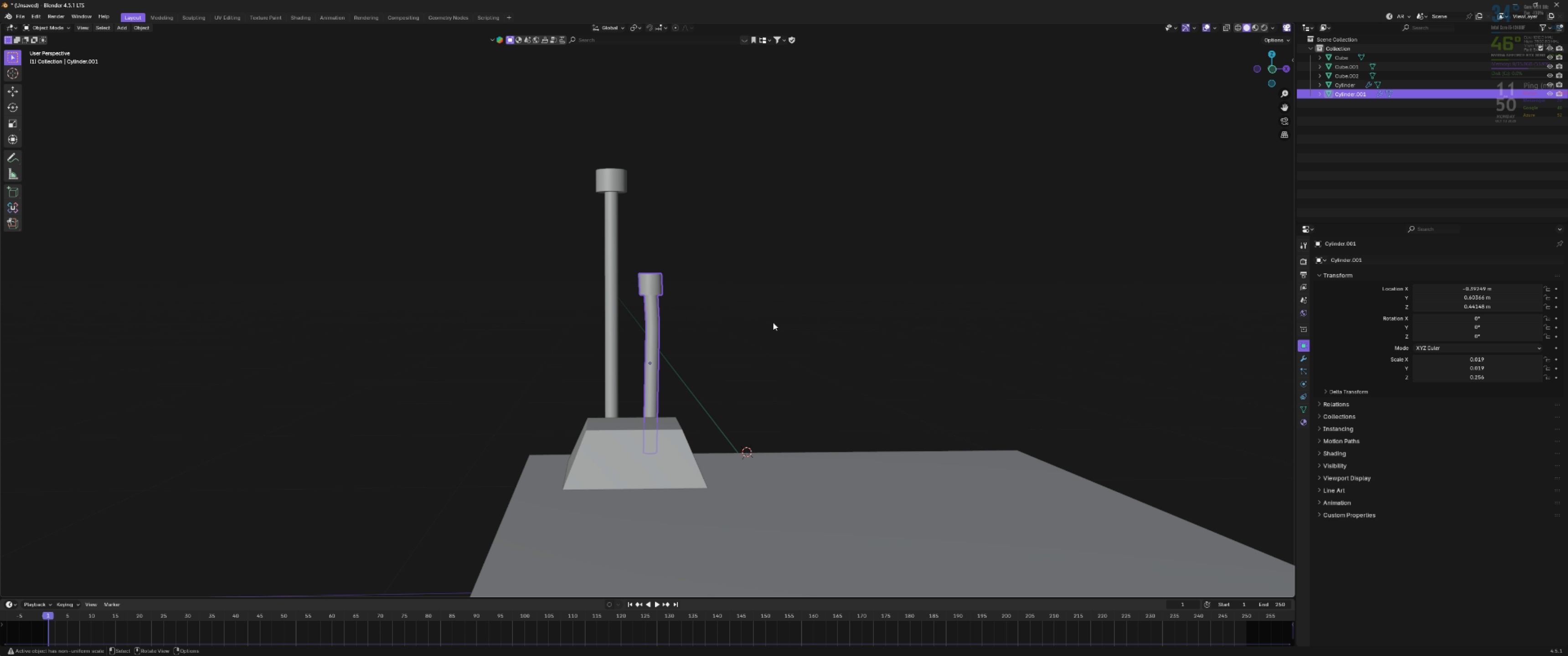 
left_click([773, 323])
 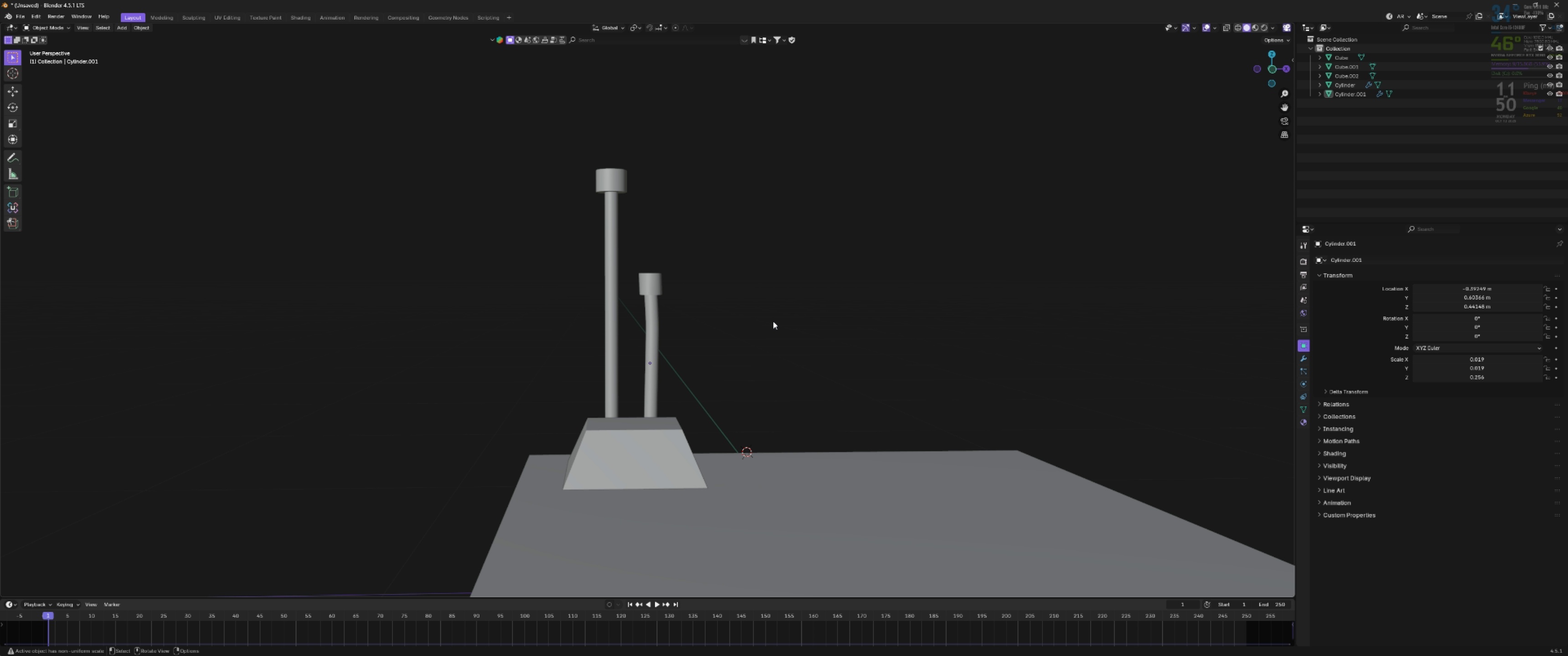 
scroll: coordinate [773, 321], scroll_direction: down, amount: 2.0
 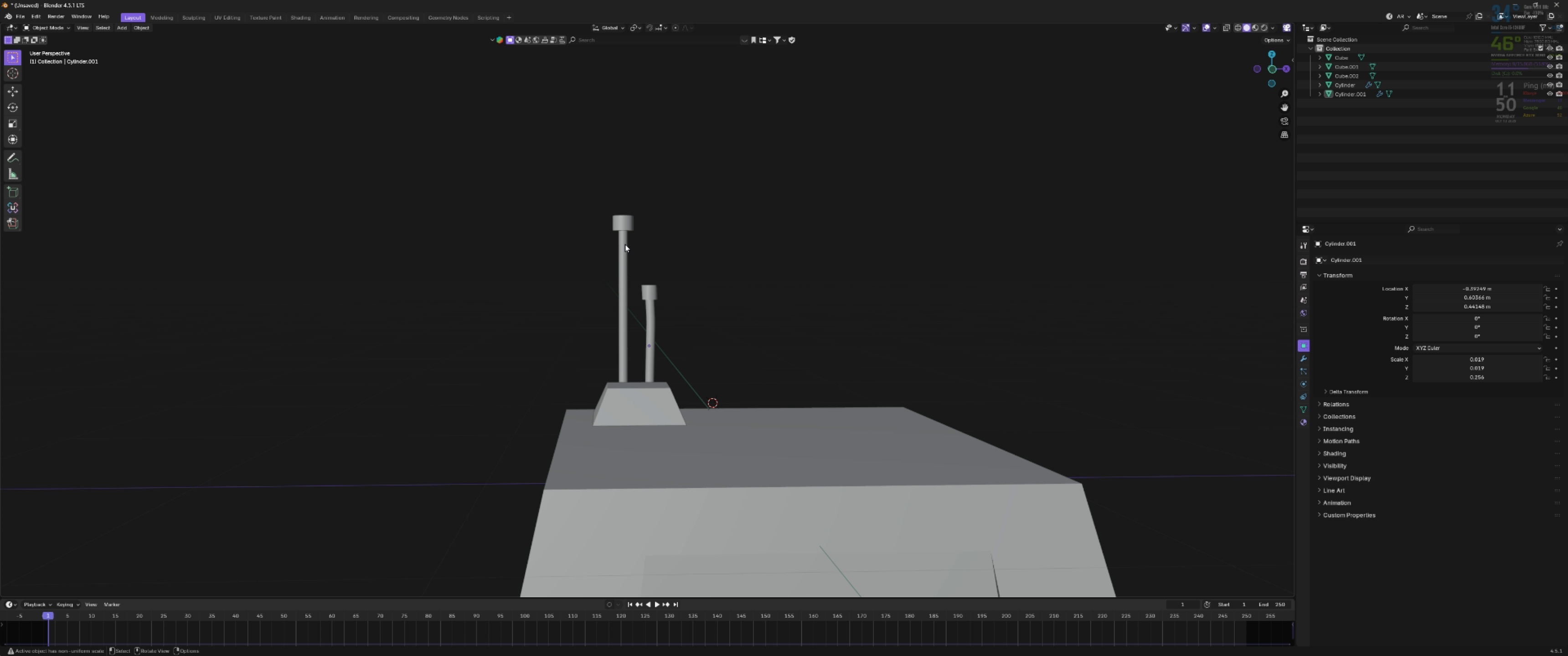 
scroll: coordinate [613, 246], scroll_direction: up, amount: 4.0
 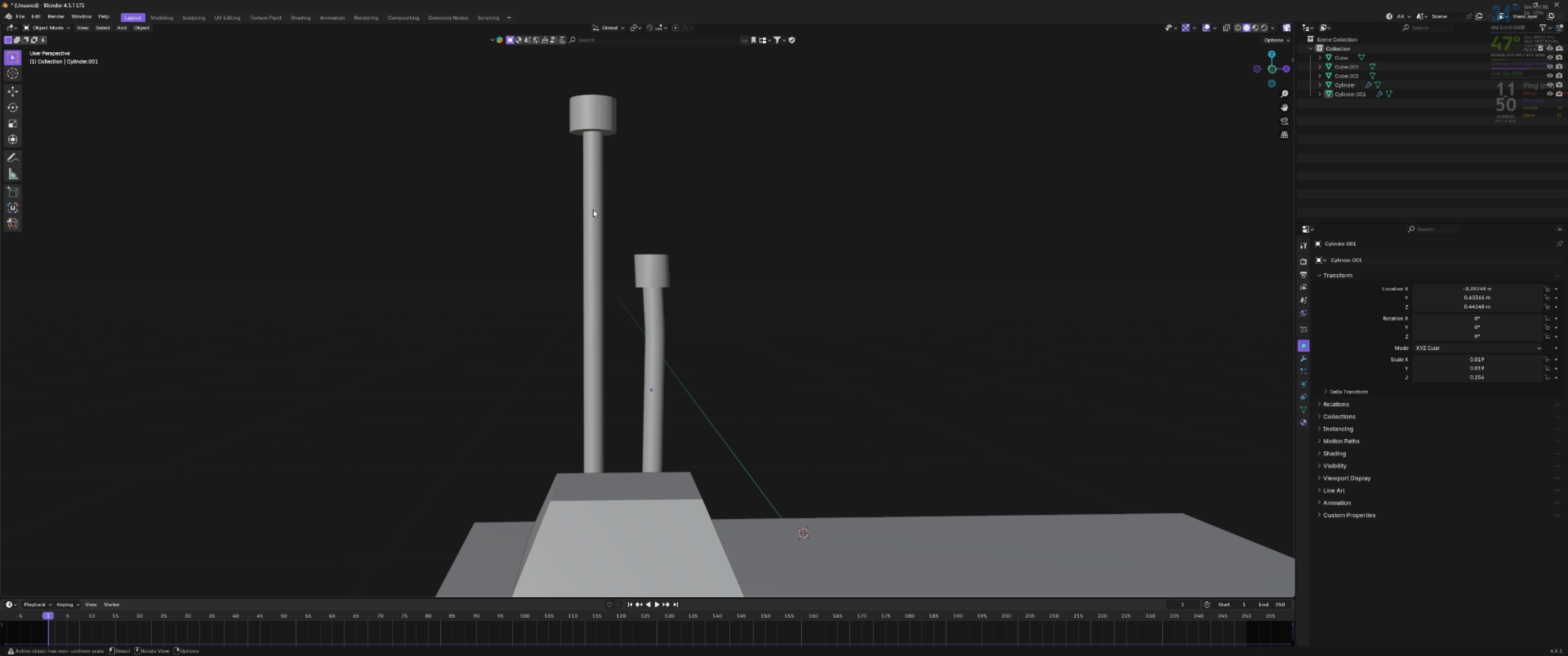 
left_click([593, 210])
 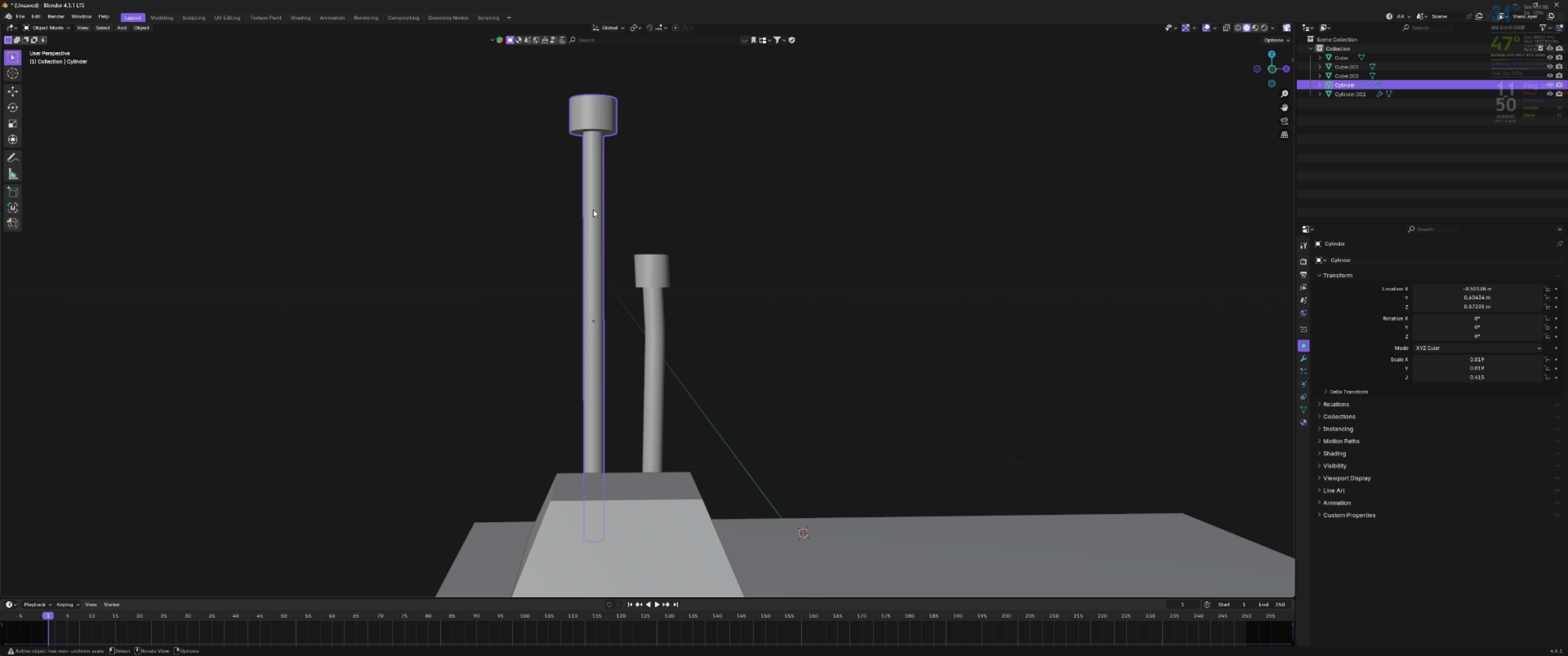 
key(Tab)
 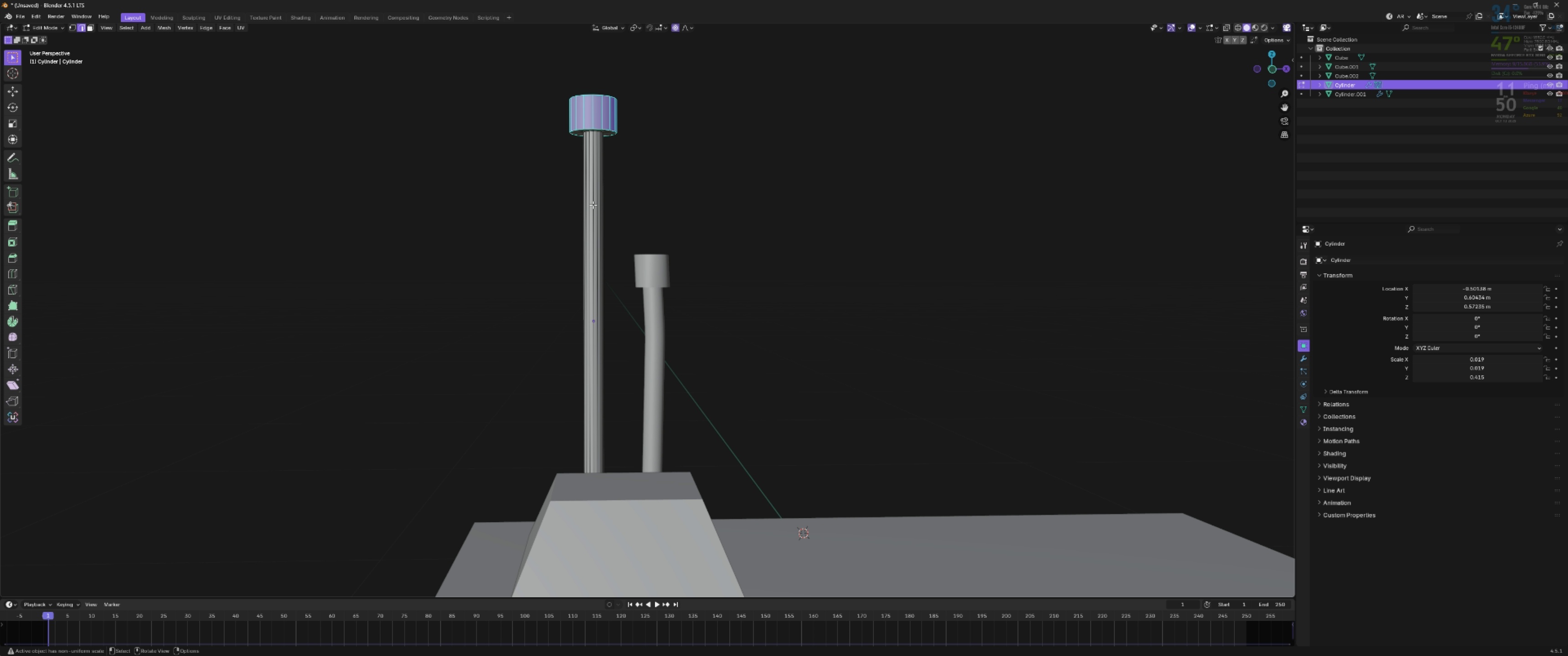 
key(Control+R)
 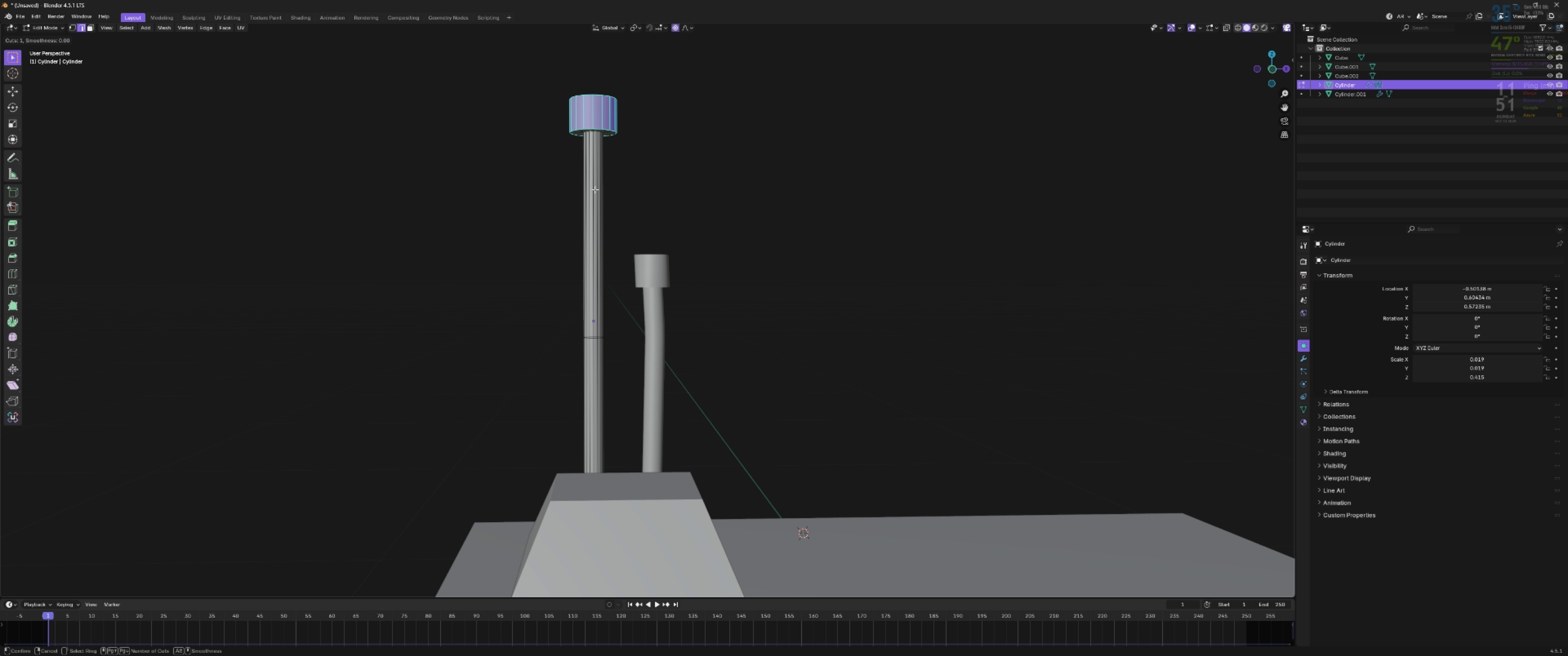 
left_click([595, 190])
 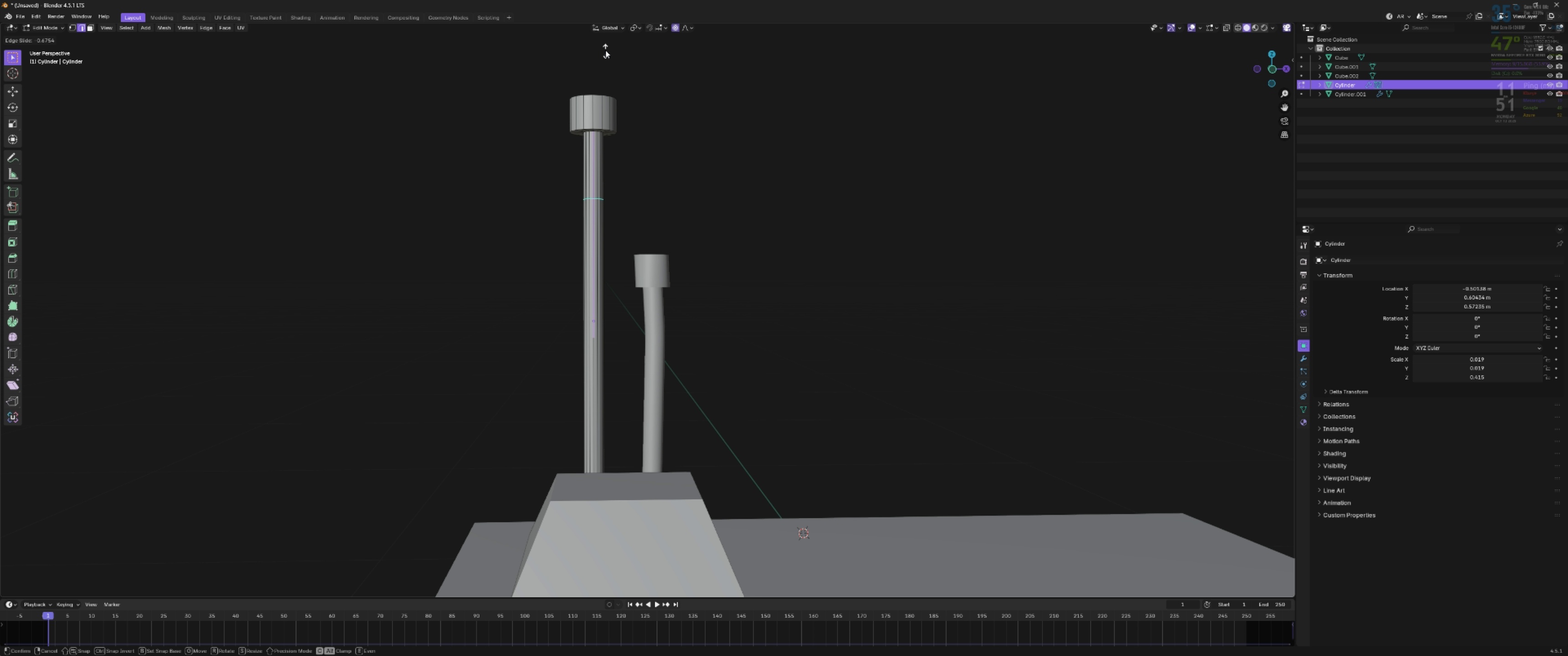 
left_click([605, 49])
 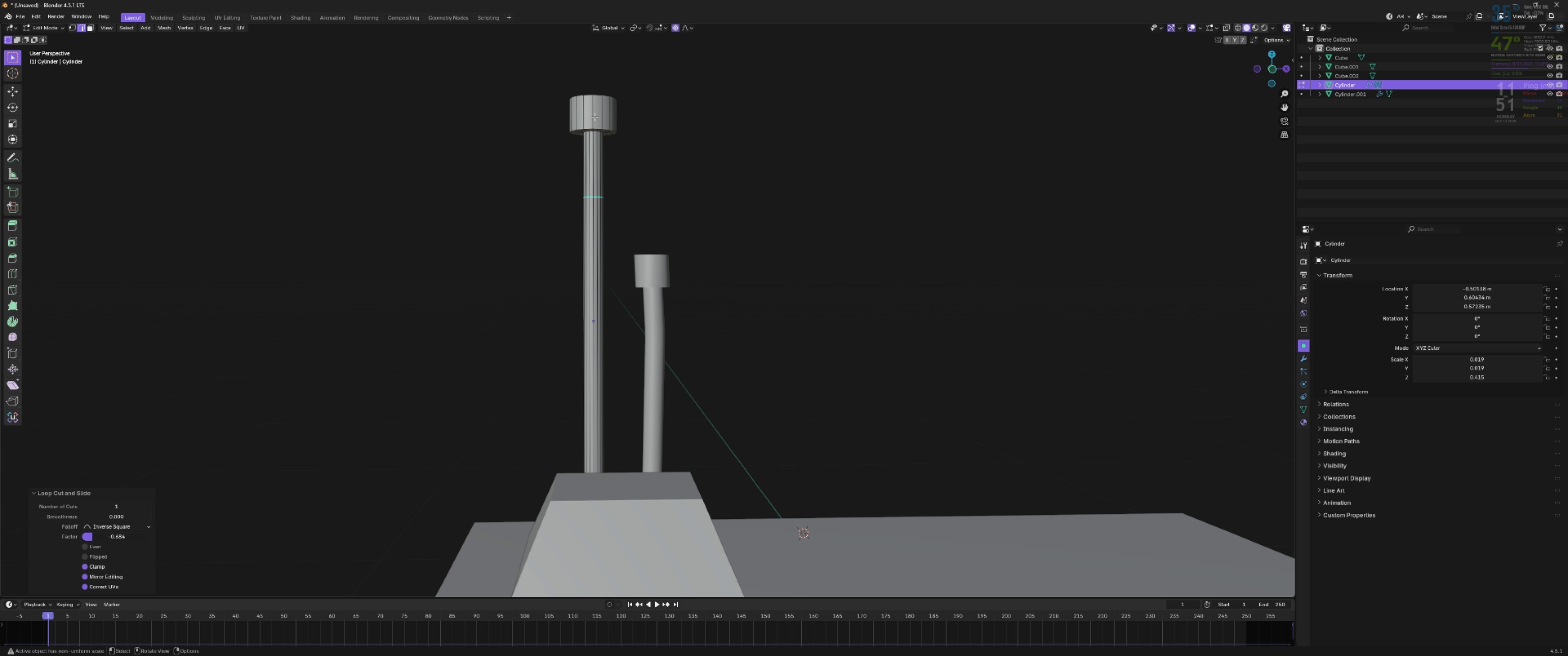 
scroll: coordinate [584, 150], scroll_direction: up, amount: 3.0
 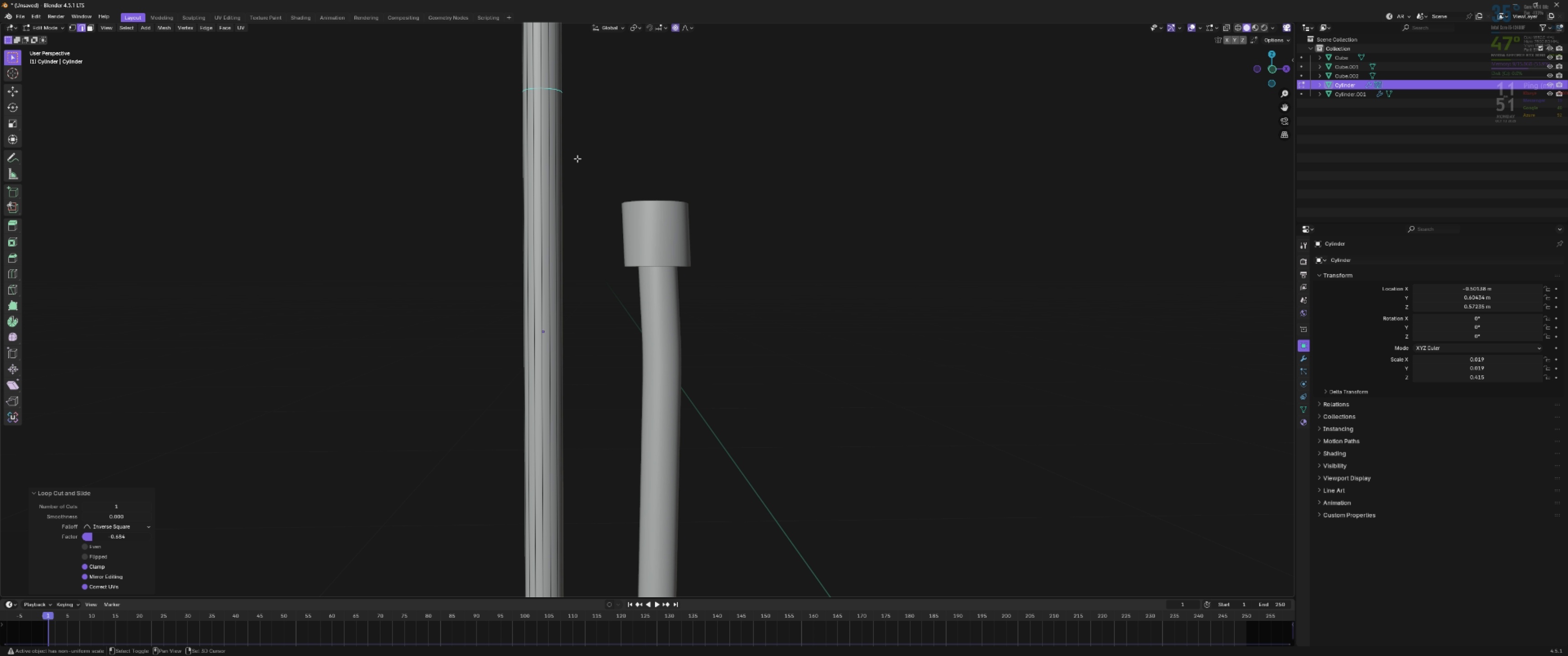 
hold_key(key=ShiftLeft, duration=0.49)
 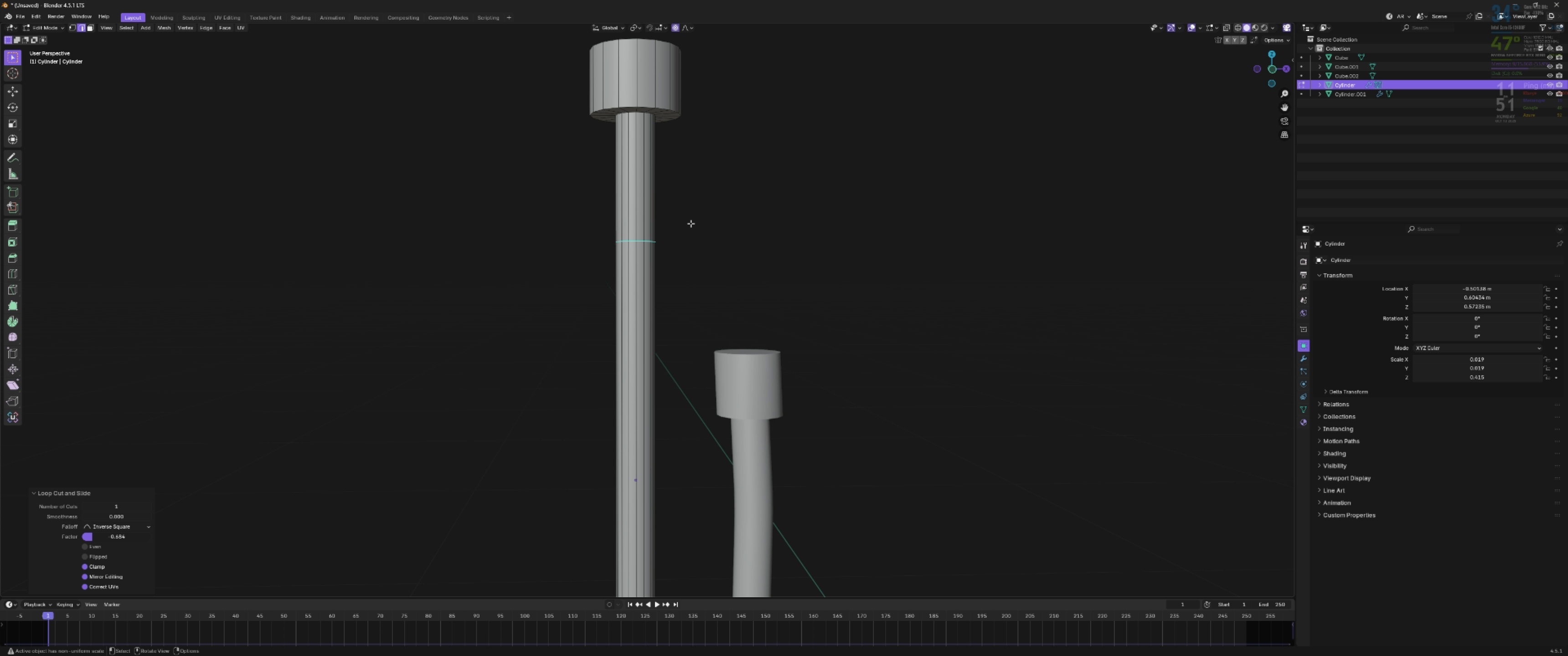 
key(Control+B)
 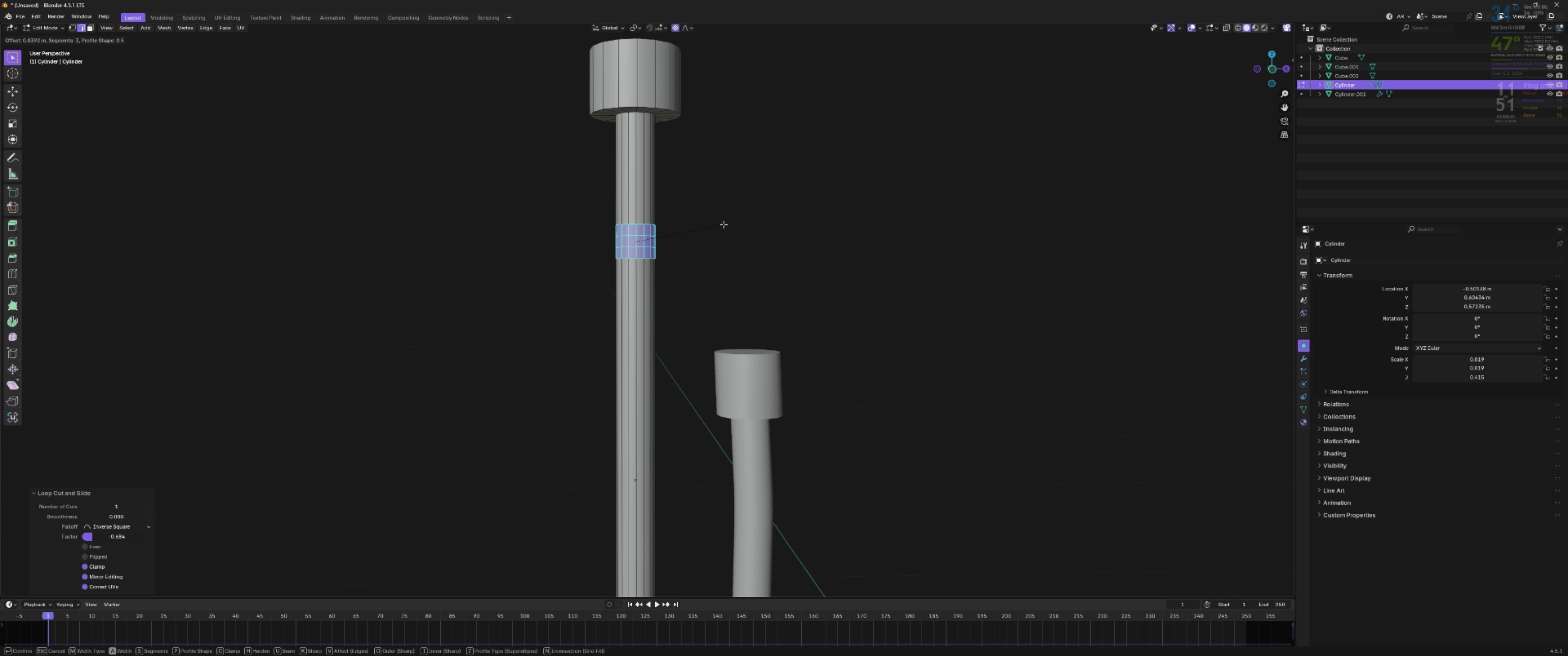 
scroll: coordinate [723, 224], scroll_direction: up, amount: 1.0
 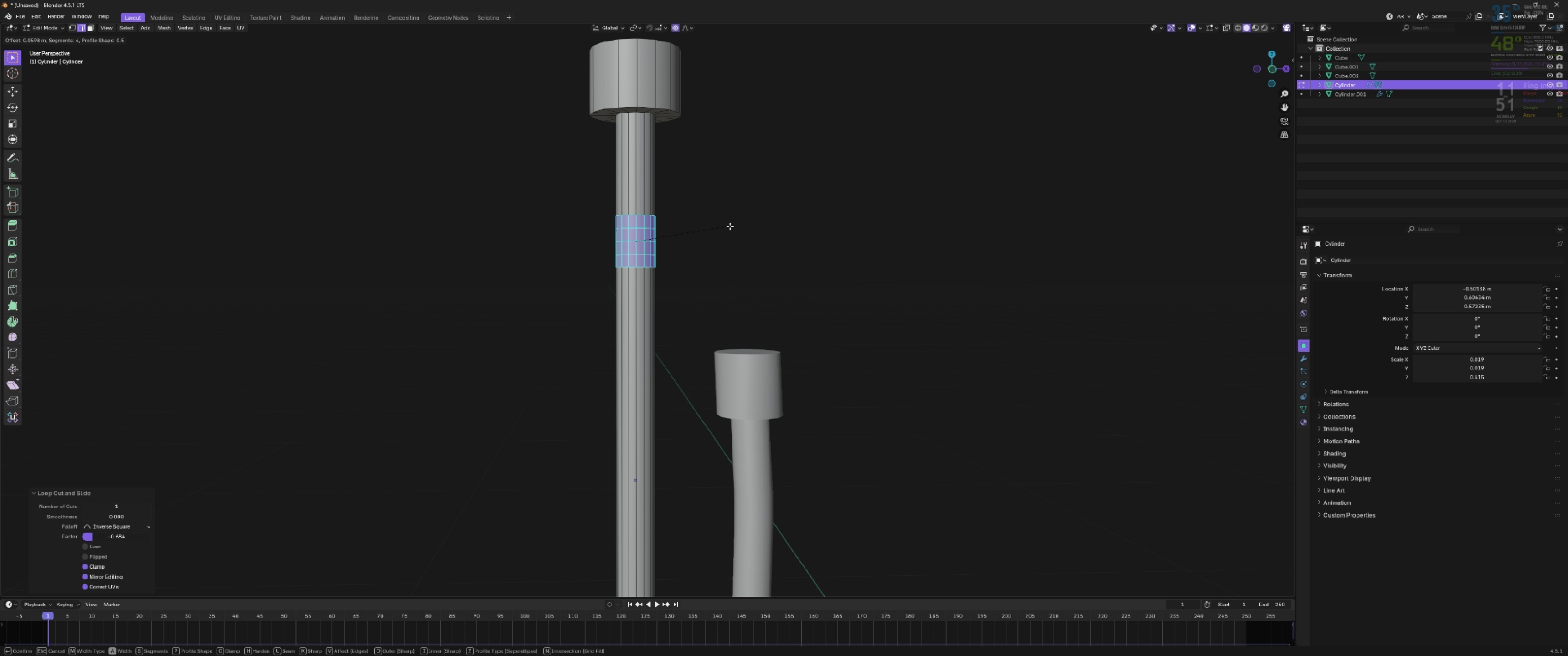 
hold_key(key=ShiftLeft, duration=0.62)
left_click([733, 229])
 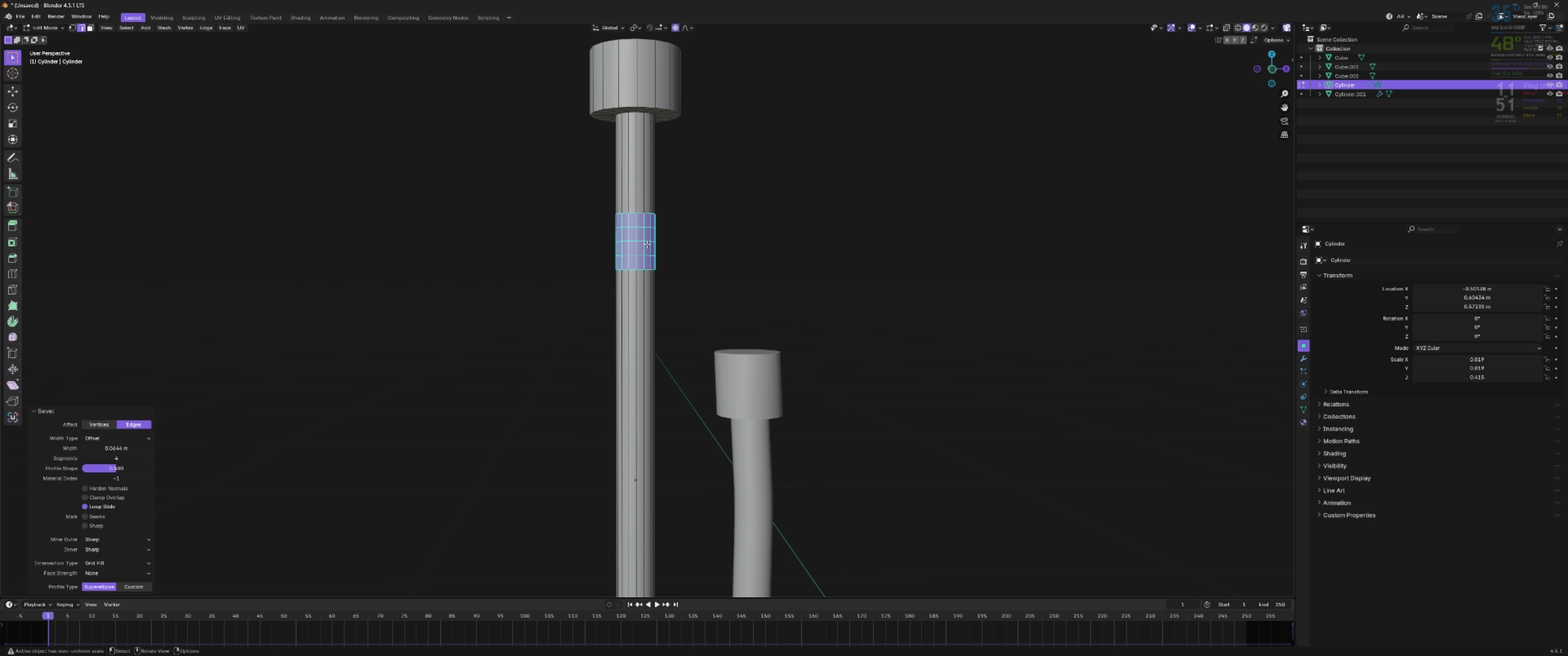 
hold_key(key=AltLeft, duration=0.84)
left_click([643, 241])
 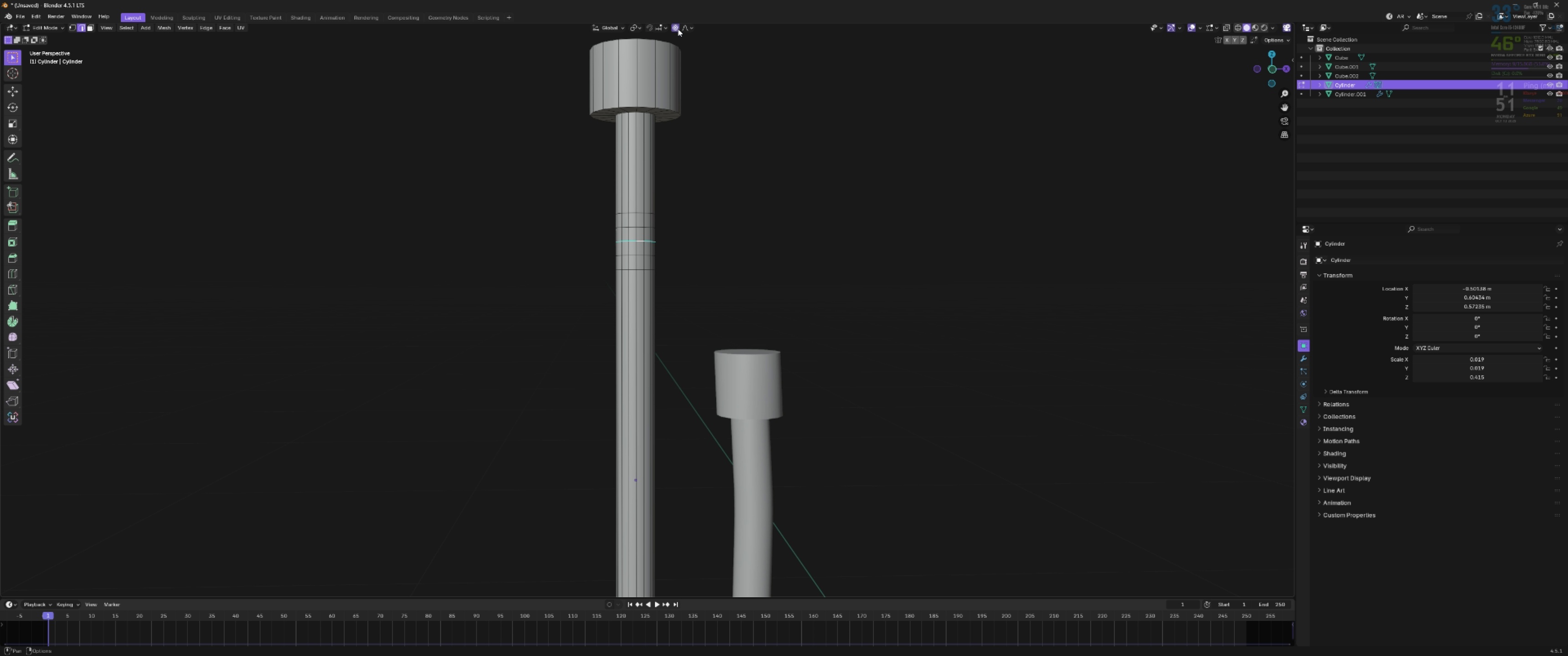 
left_click([677, 24])
 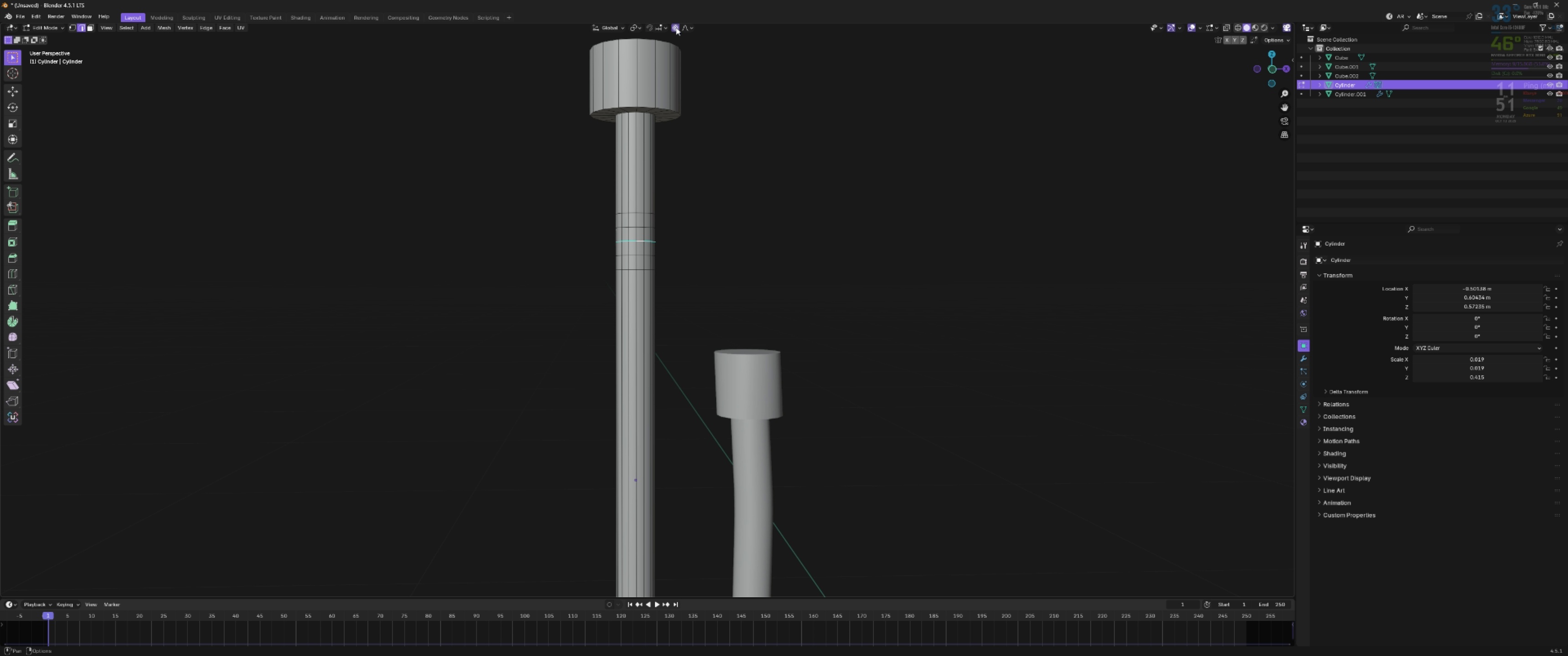 
left_click([676, 27])
 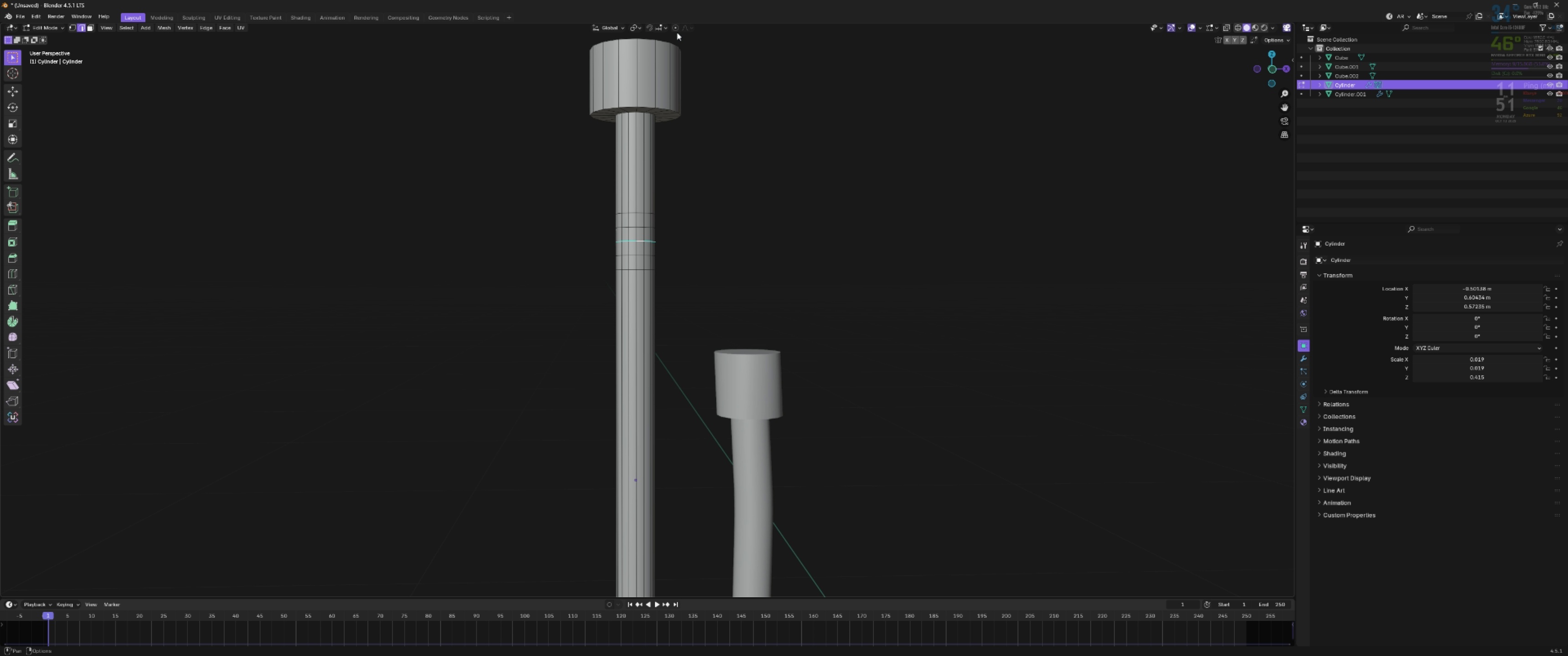 
left_click([676, 27])
 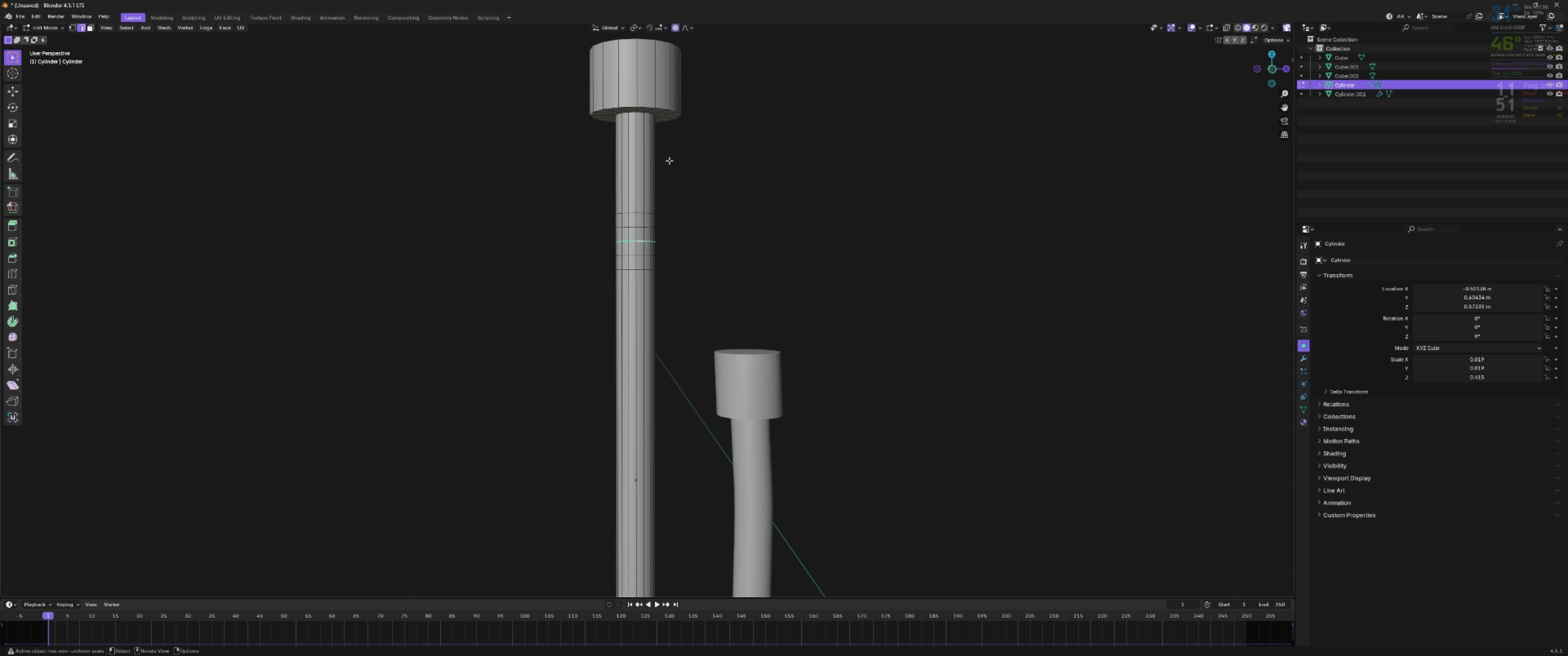 
key(G)
 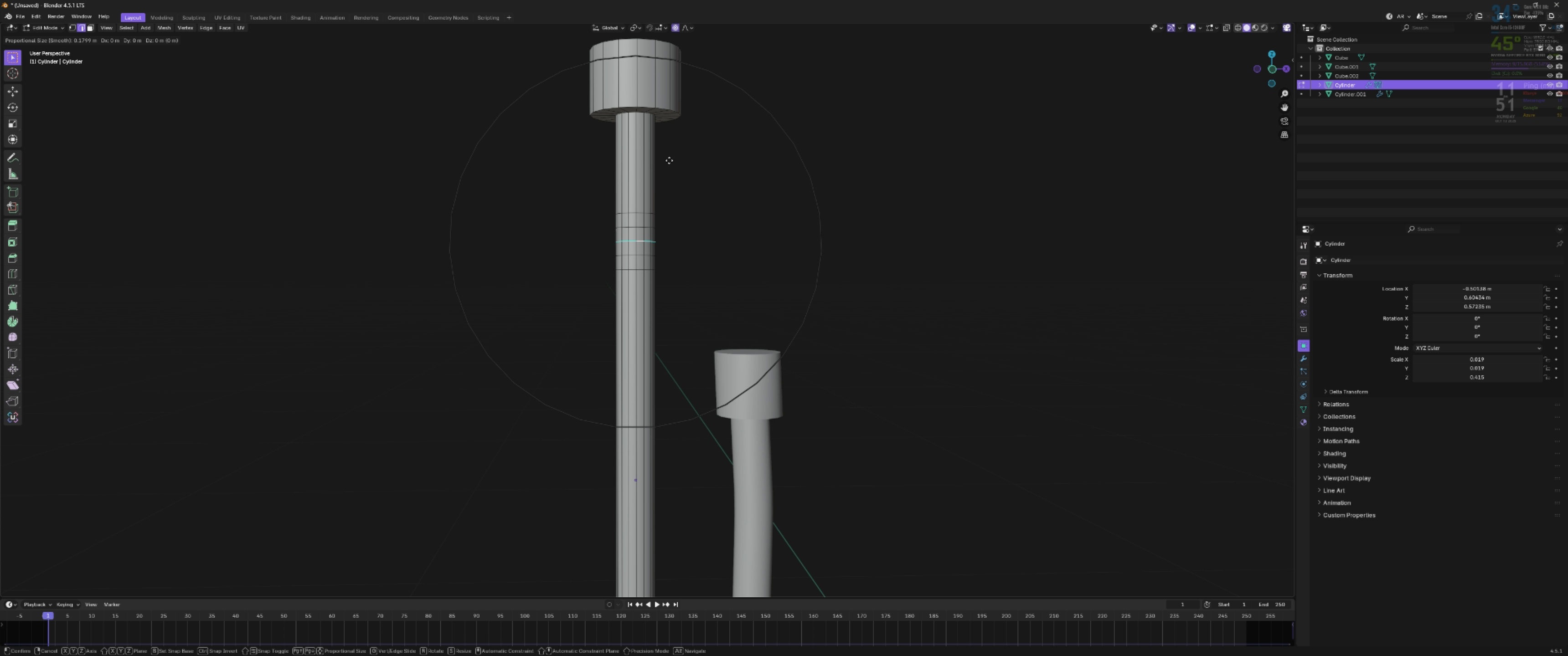 
scroll: coordinate [658, 160], scroll_direction: up, amount: 3.0
 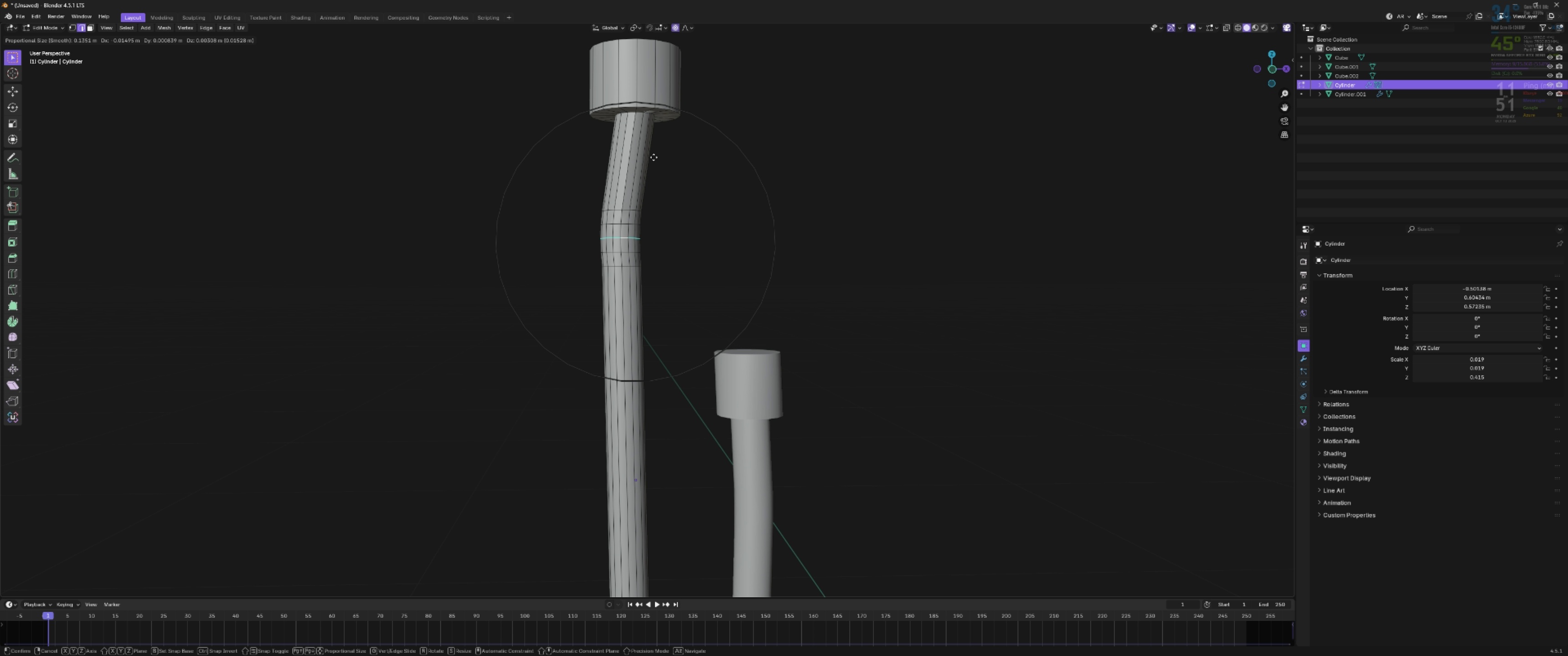 
left_click([654, 157])
 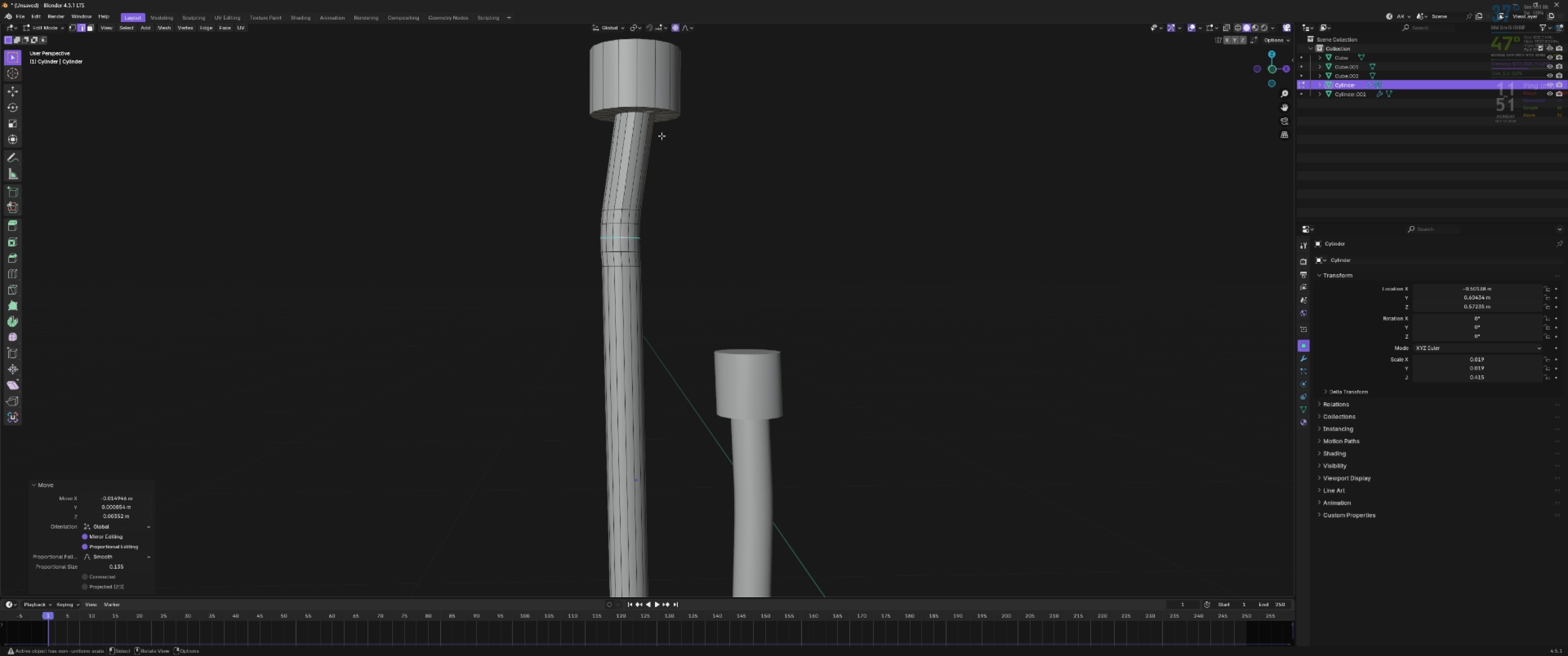 
hold_key(key=ShiftLeft, duration=0.63)
 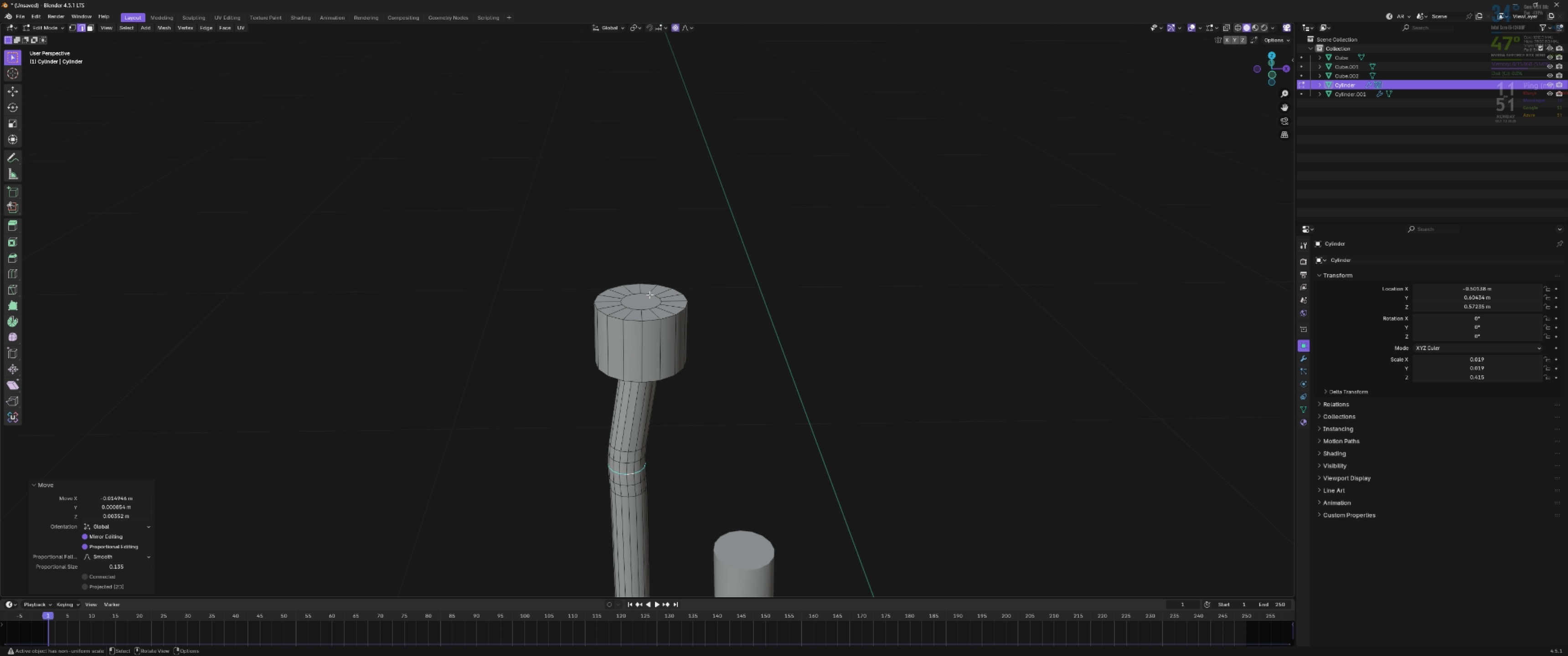 
key(3)
 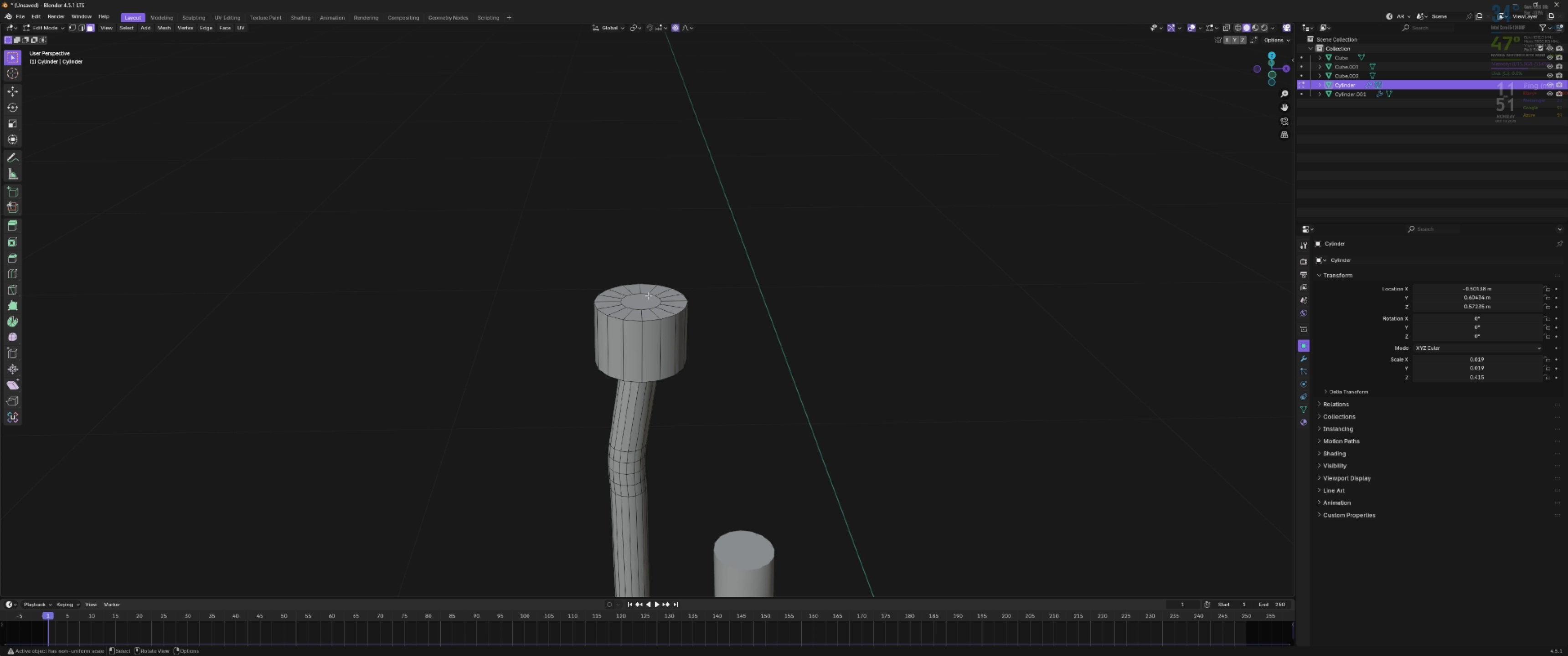 
left_click([649, 296])
 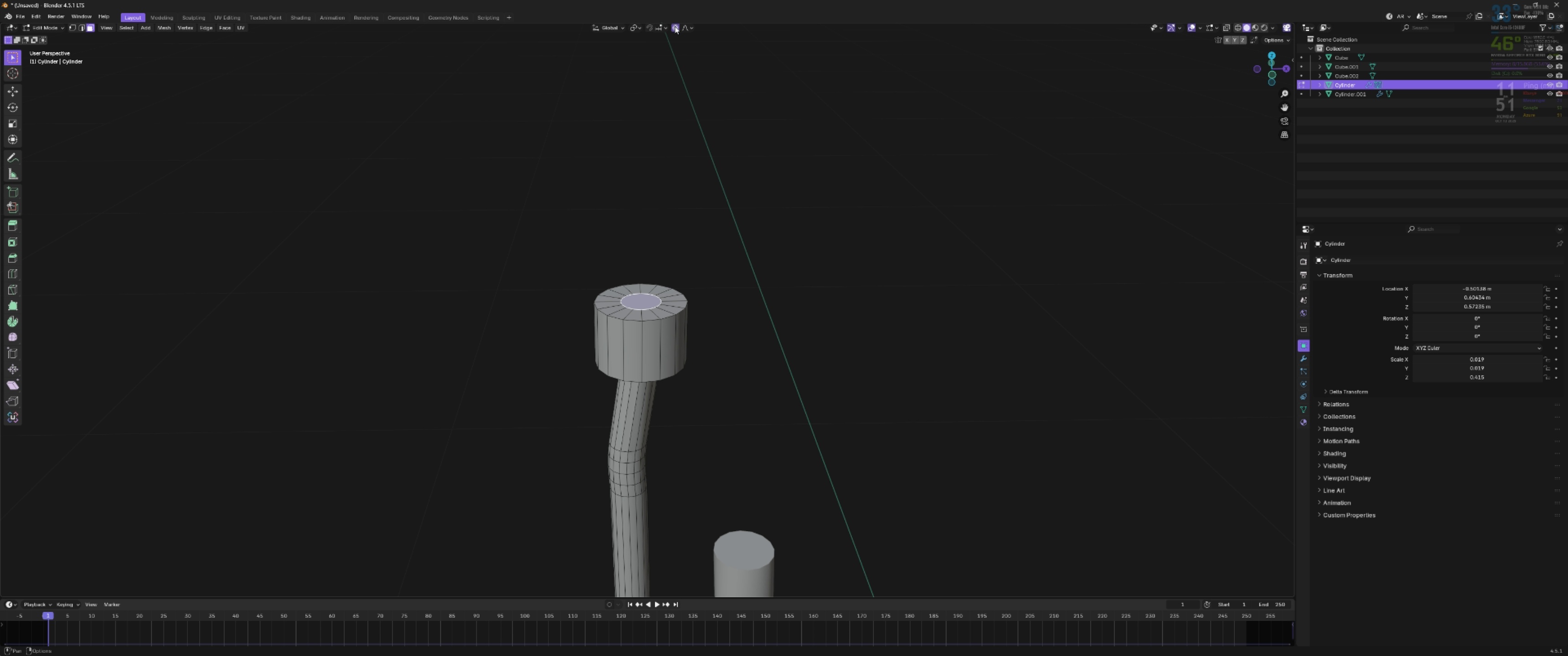 
left_click([675, 25])
 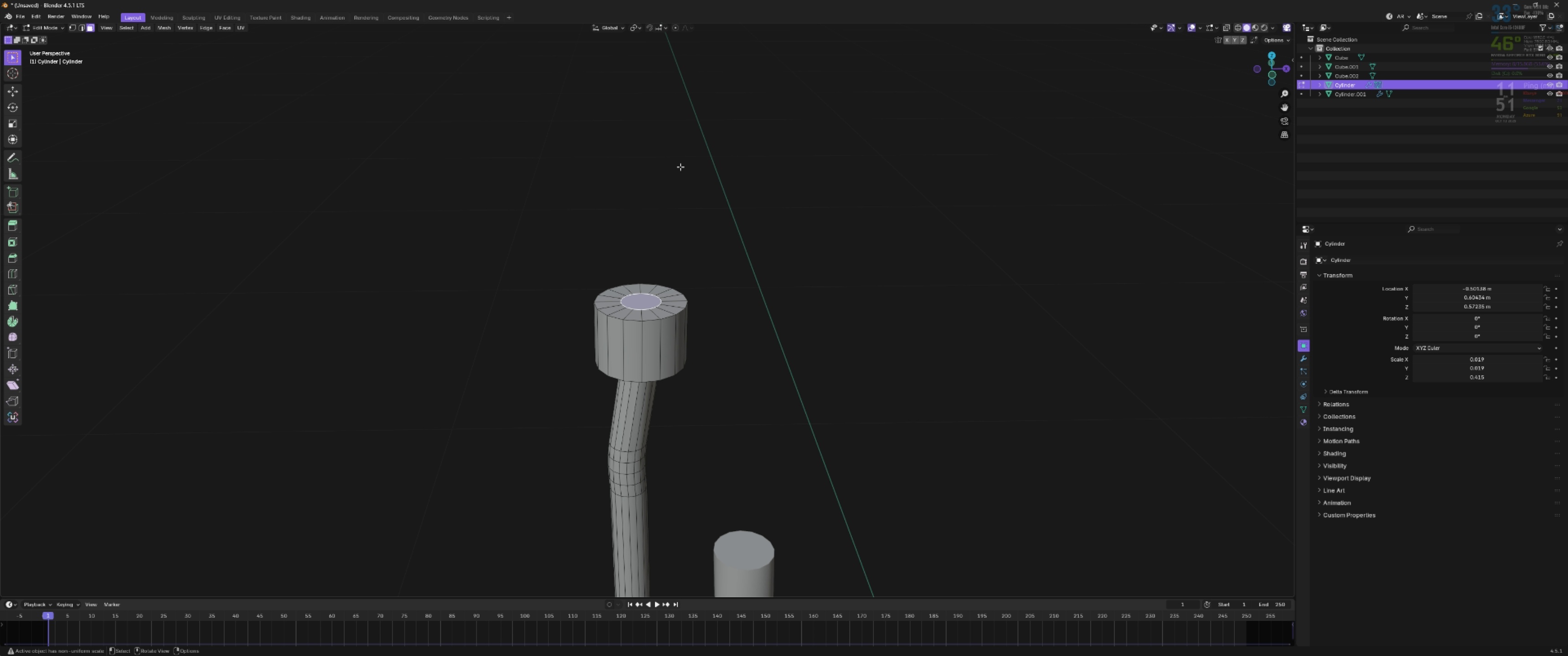 
scroll: coordinate [682, 207], scroll_direction: down, amount: 4.0
 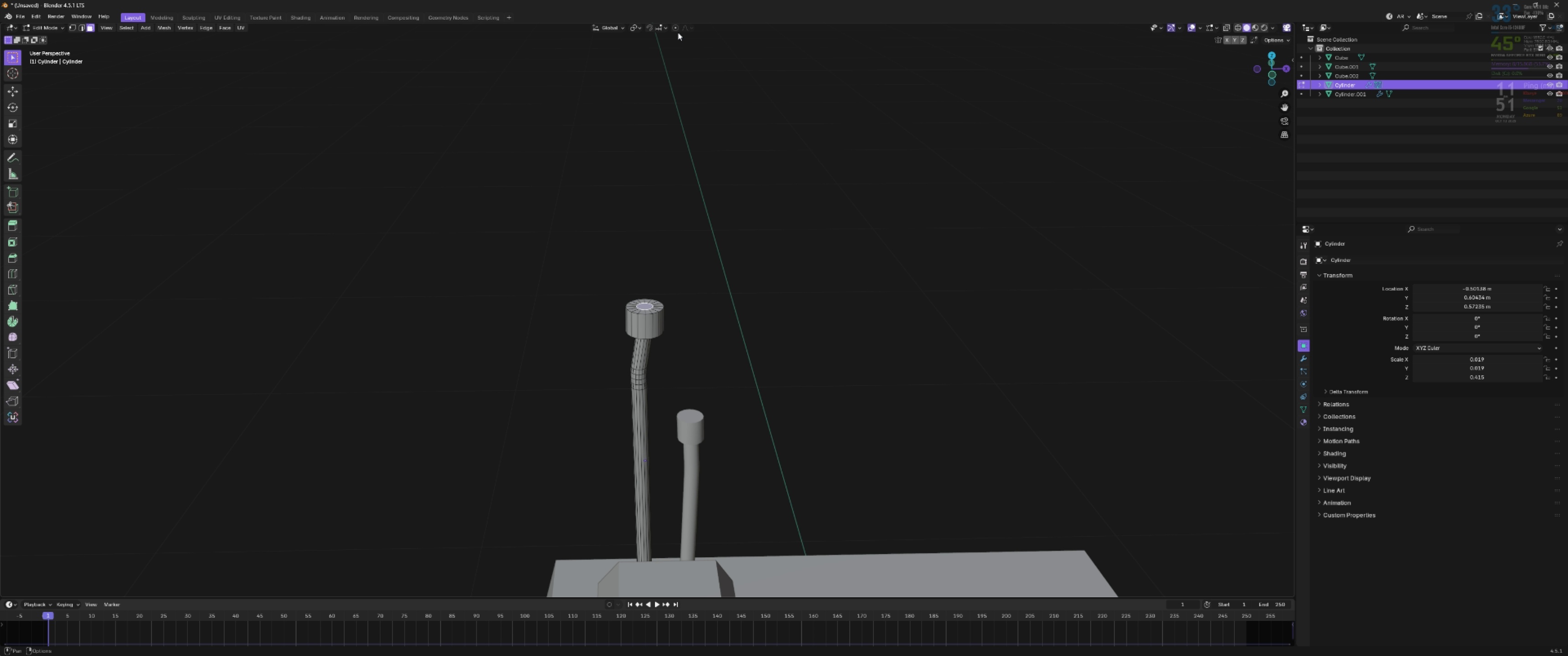 
left_click([674, 26])
 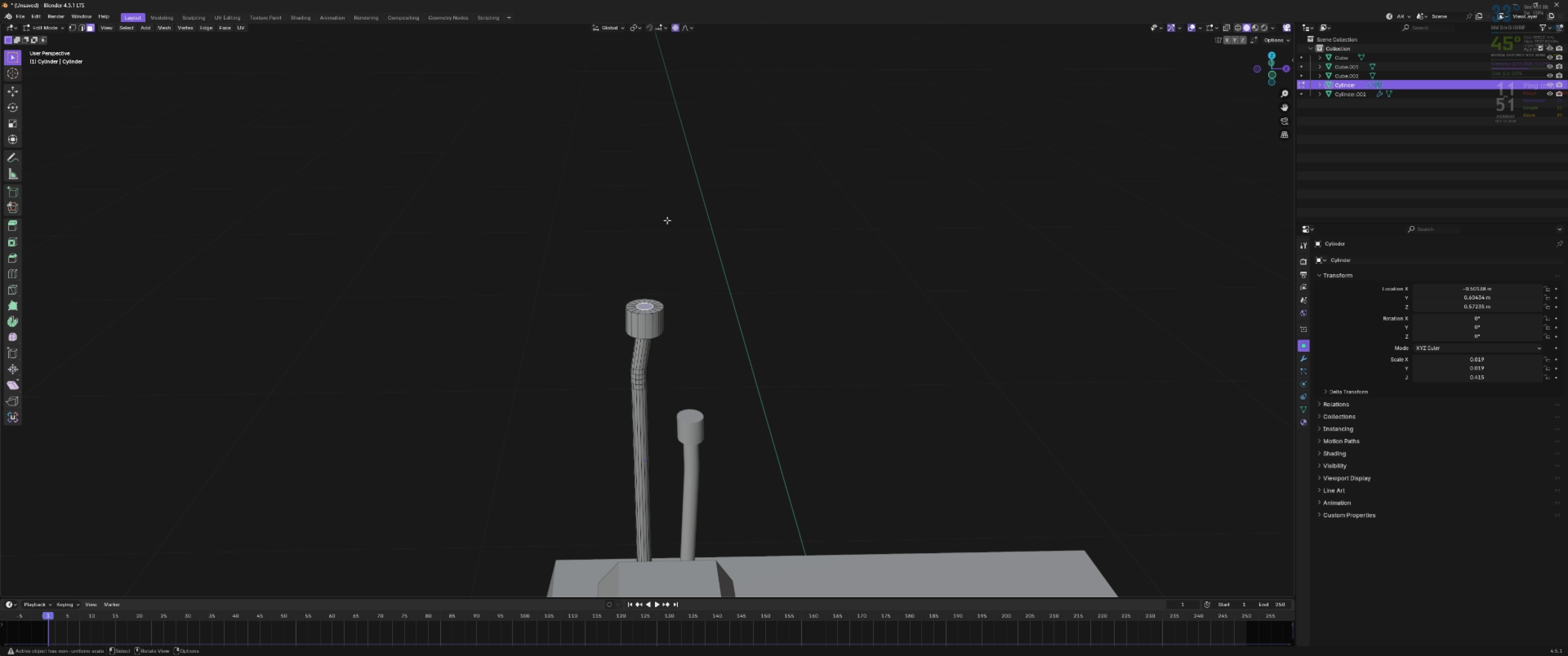 
scroll: coordinate [662, 246], scroll_direction: up, amount: 3.0
 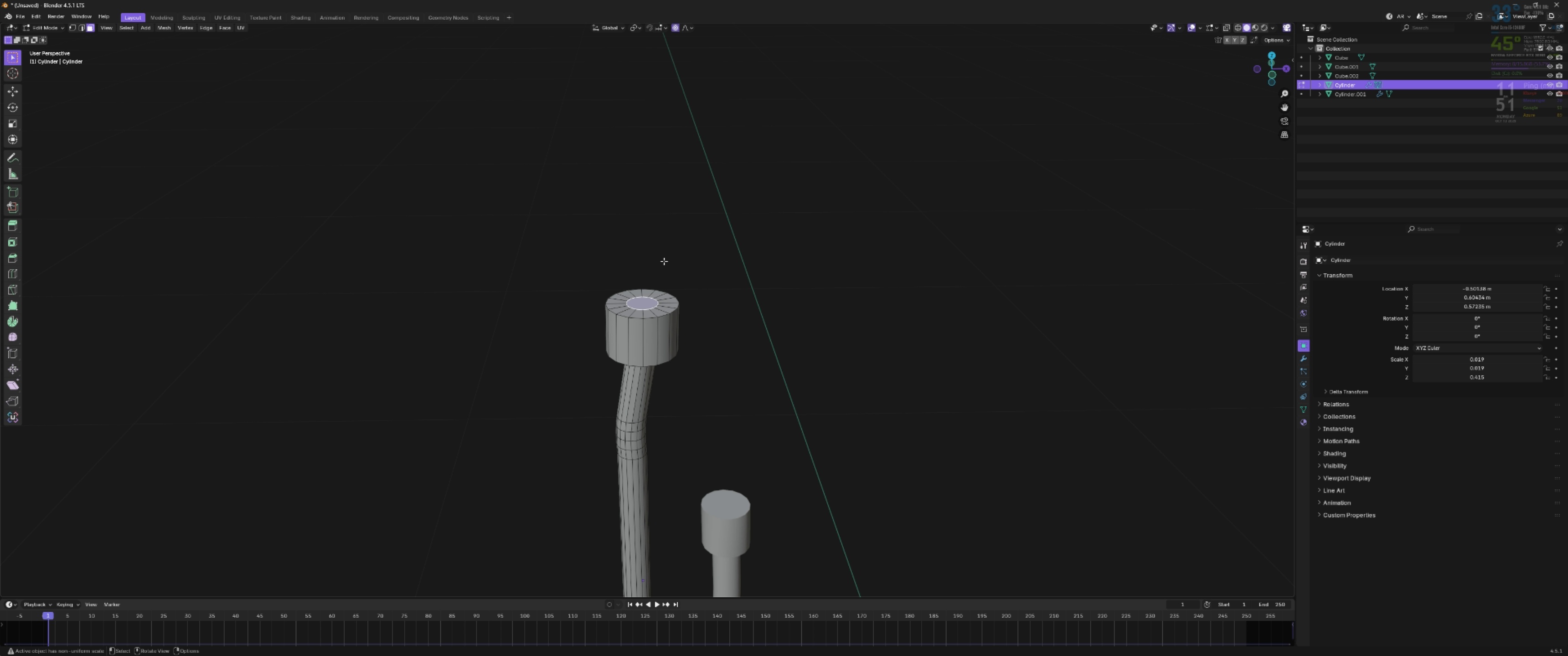 
key(Backquote)
 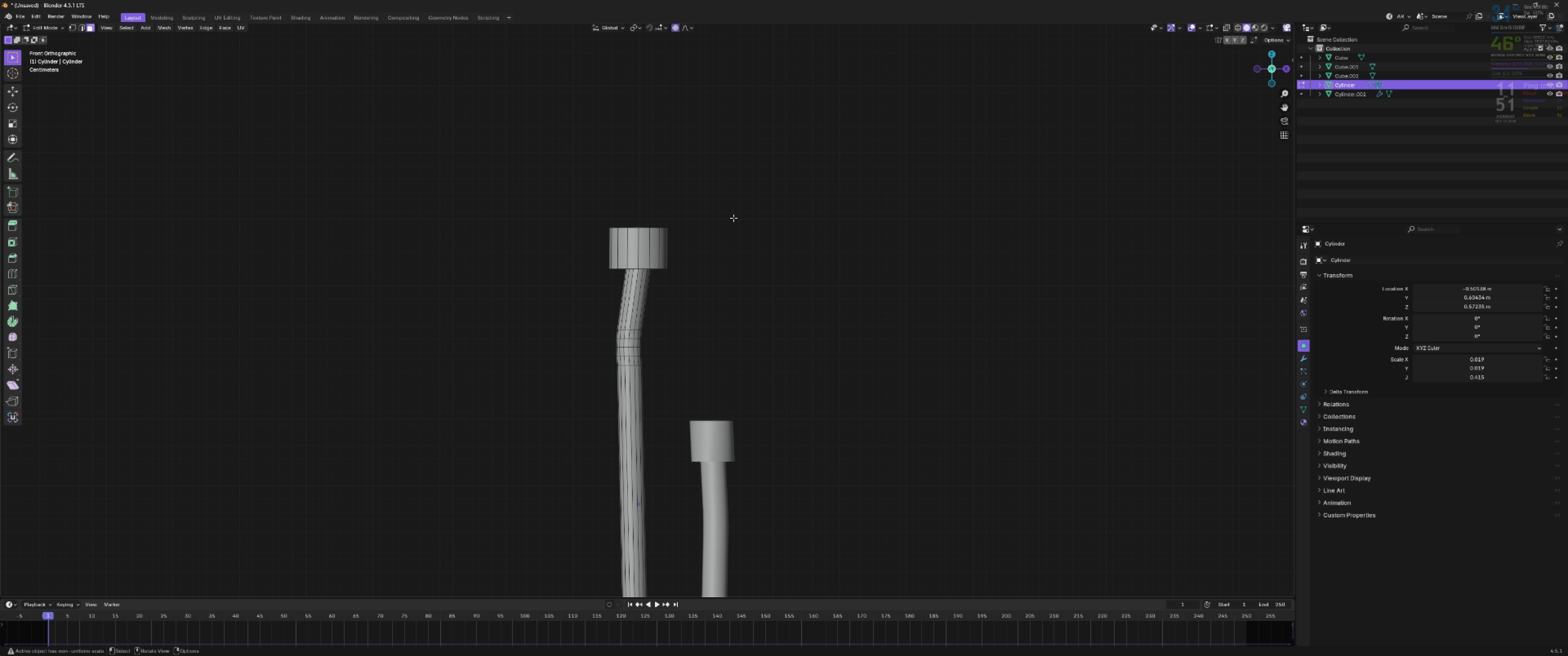 
key(R)
 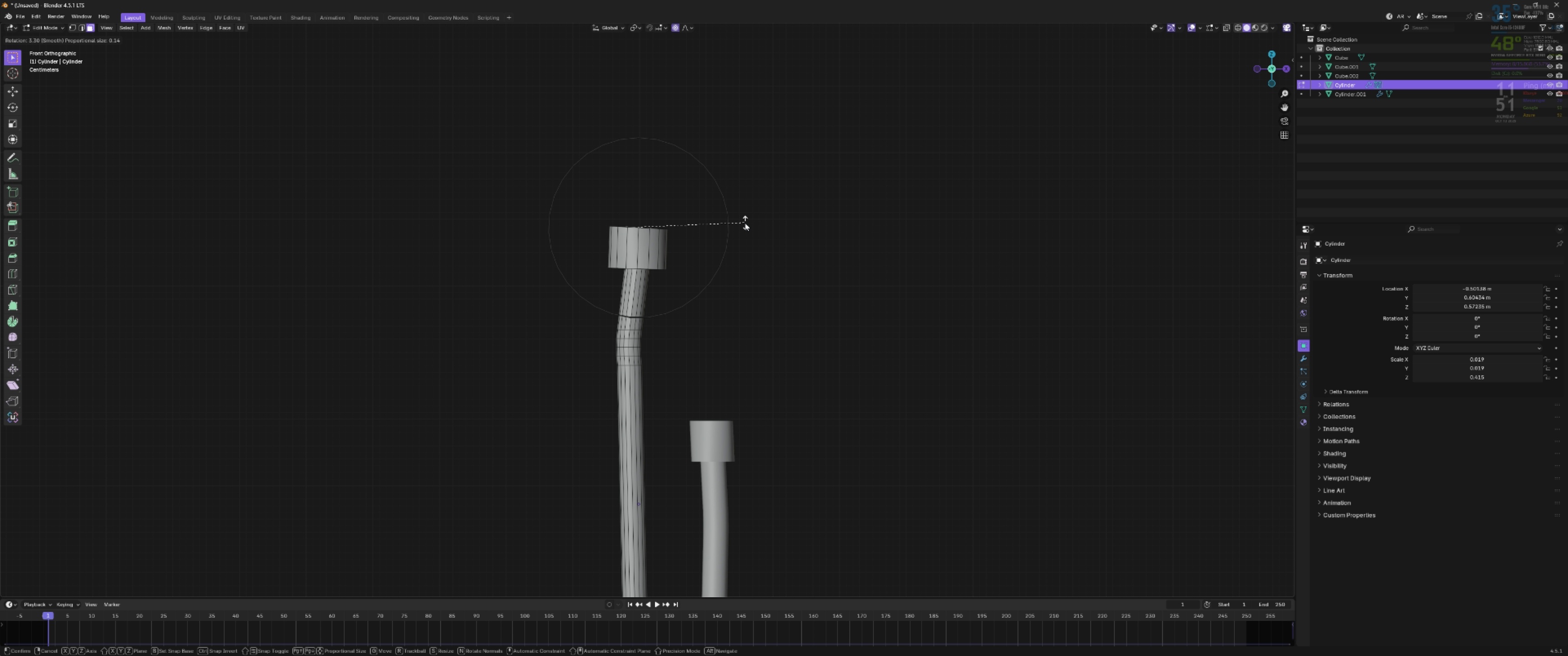 
left_click([745, 223])
 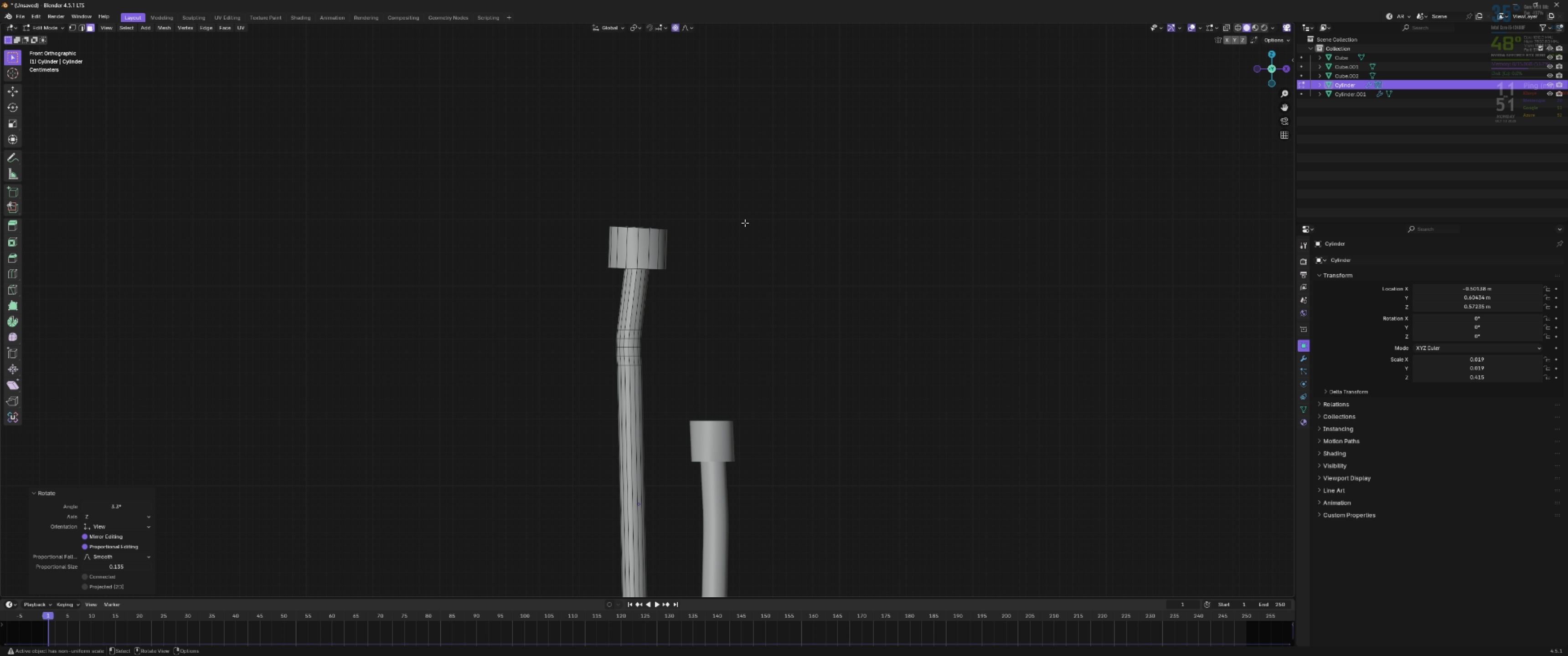 
key(CapsLock)
 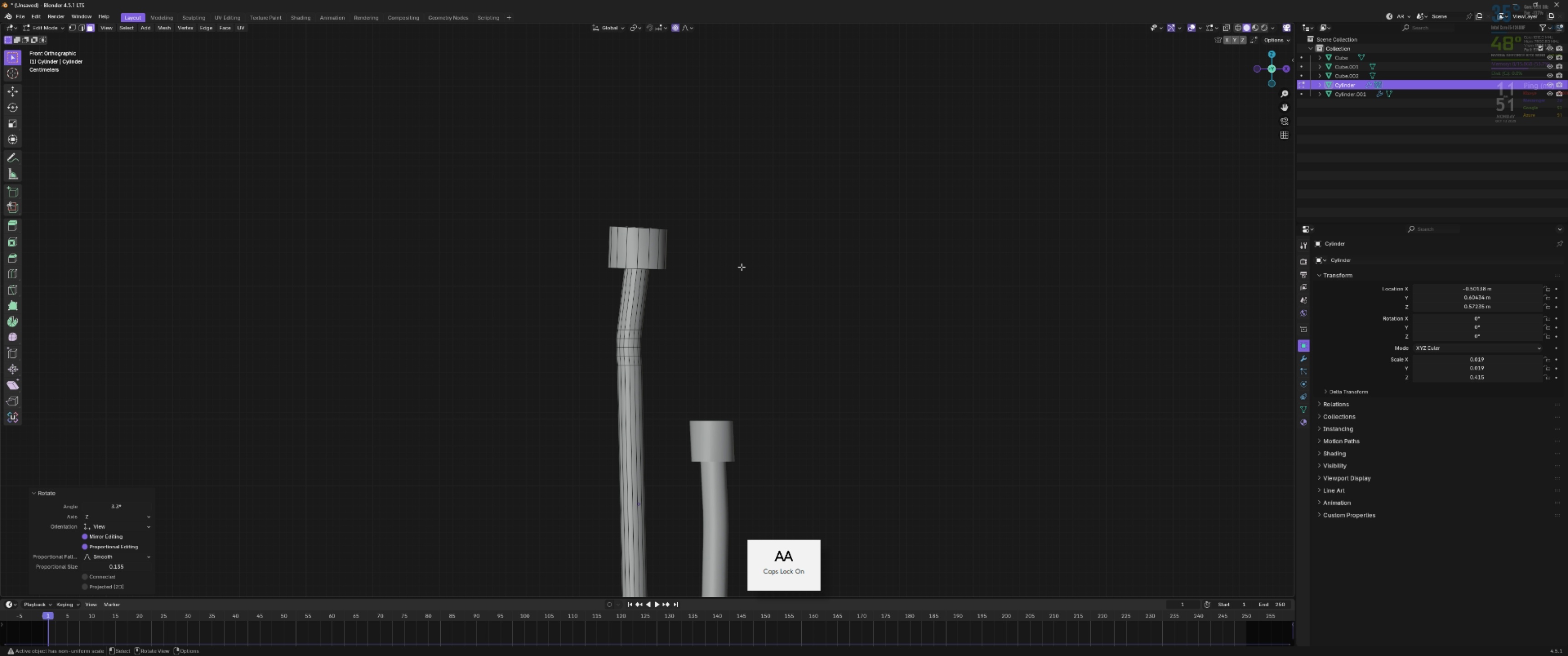 
key(CapsLock)
 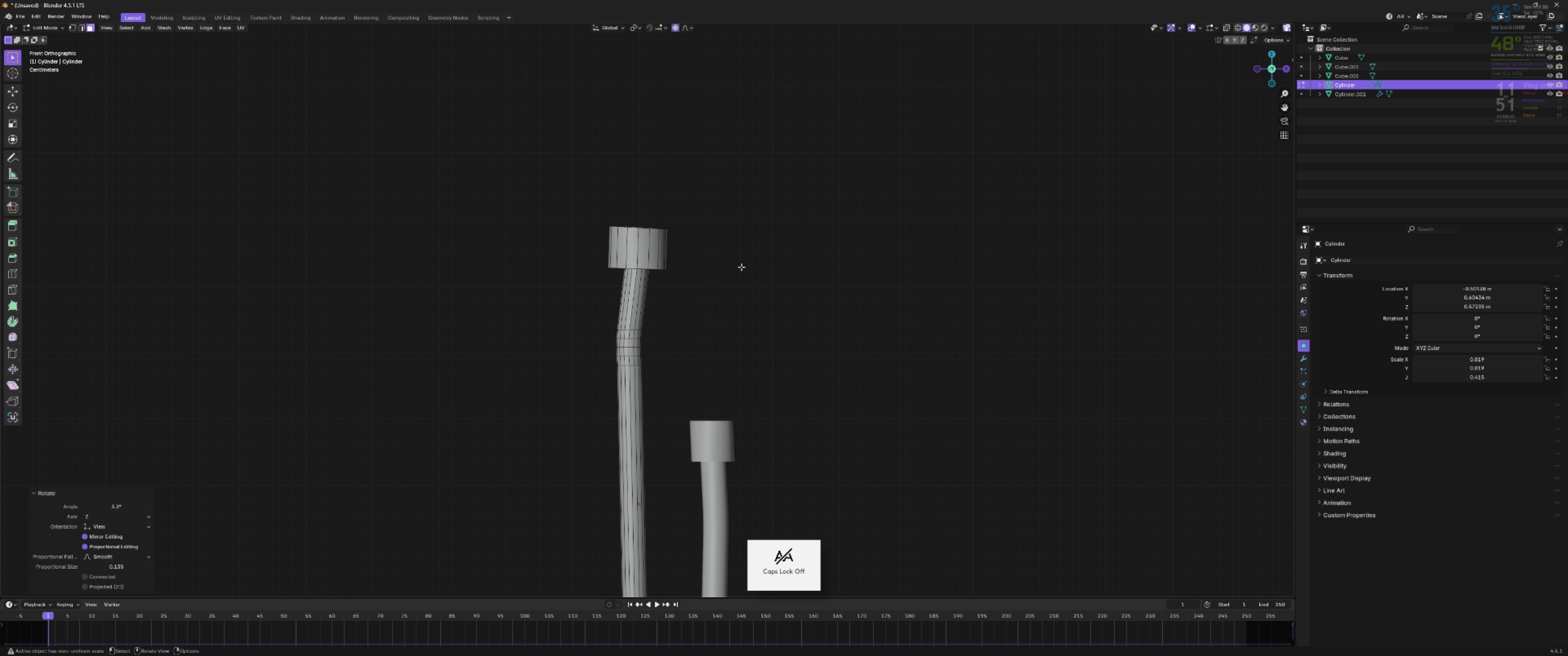 
key(Tab)
 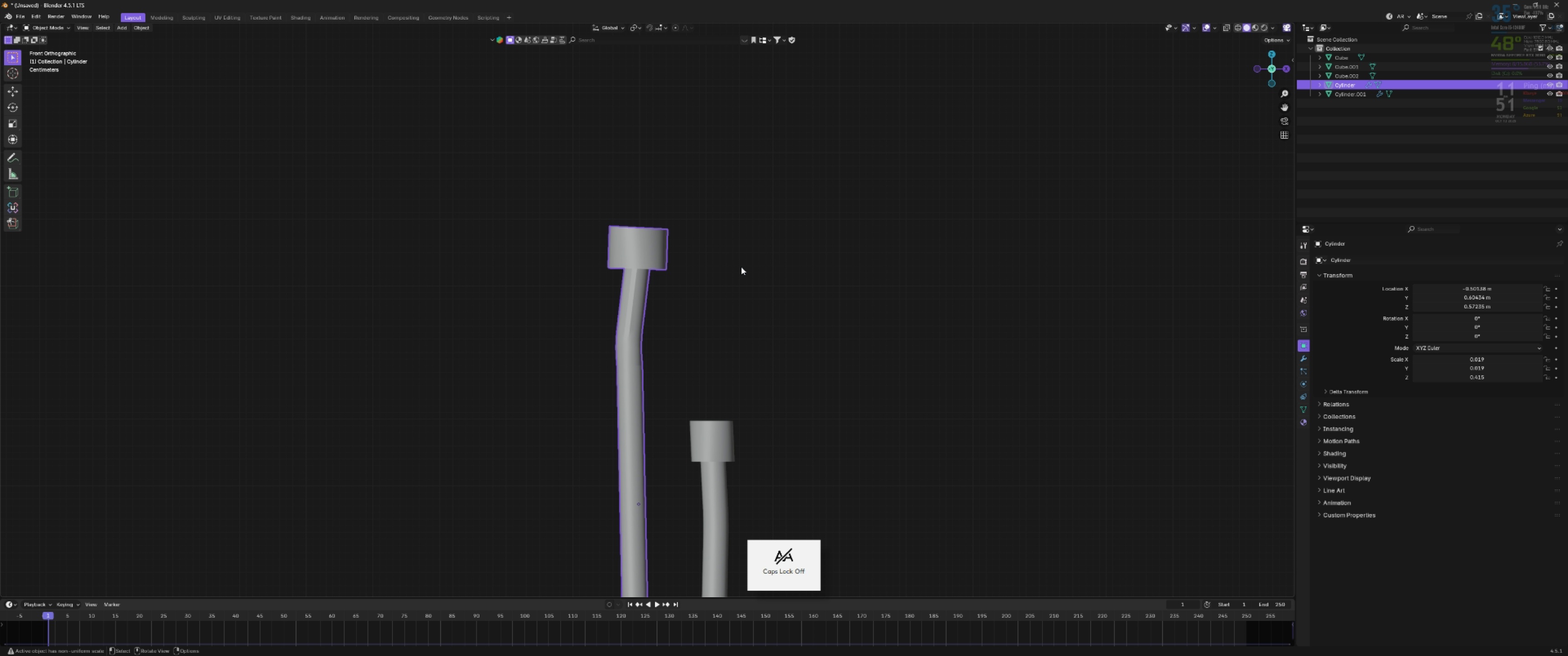 
scroll: coordinate [741, 267], scroll_direction: down, amount: 3.0
 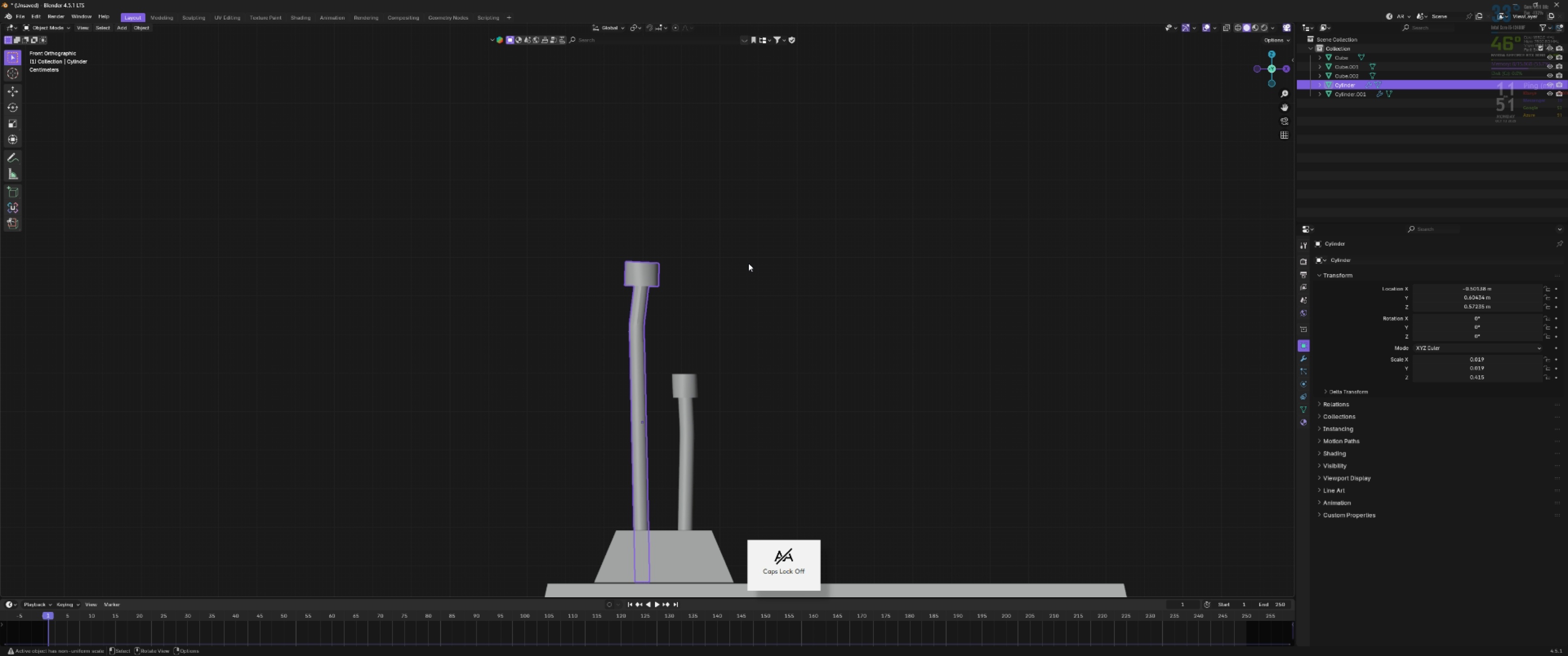 
left_click([748, 263])
 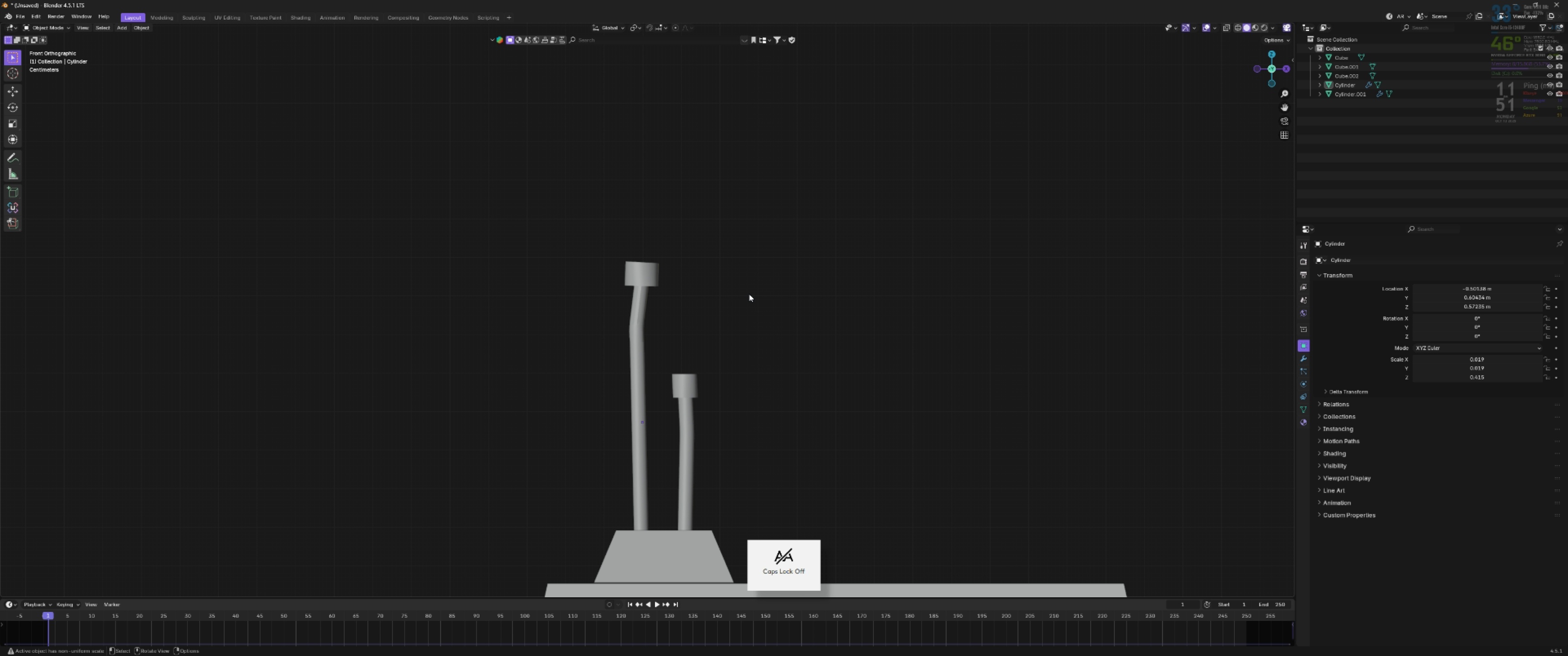 
scroll: coordinate [755, 313], scroll_direction: down, amount: 3.0
 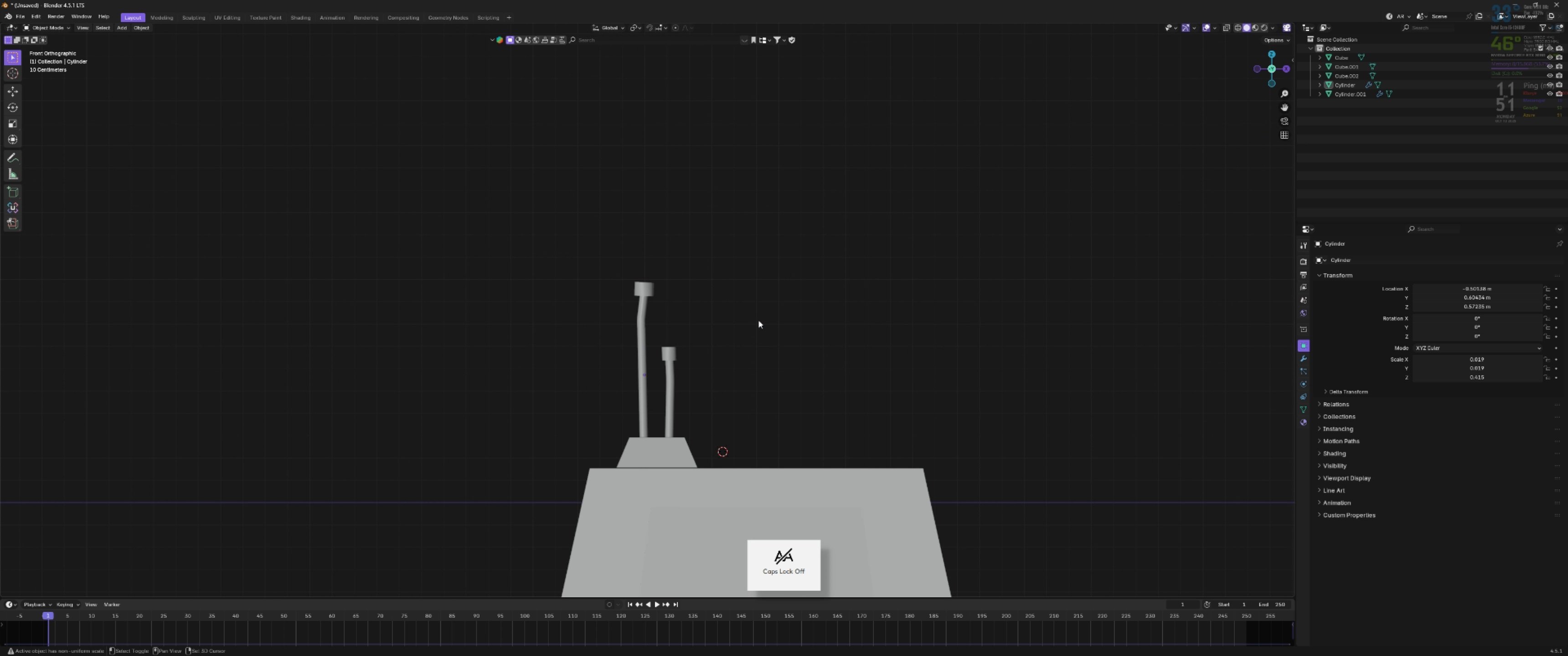 
hold_key(key=ShiftLeft, duration=0.41)
 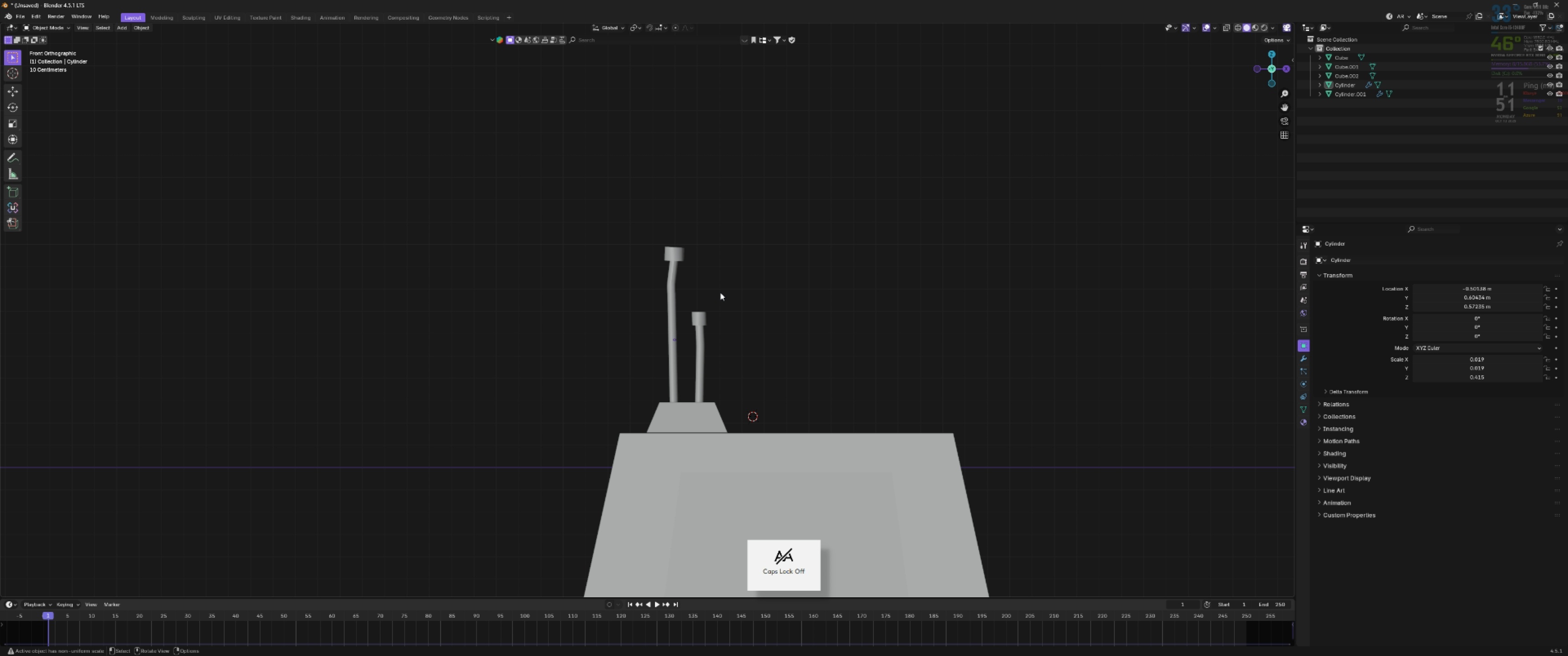 
scroll: coordinate [708, 285], scroll_direction: up, amount: 4.0
 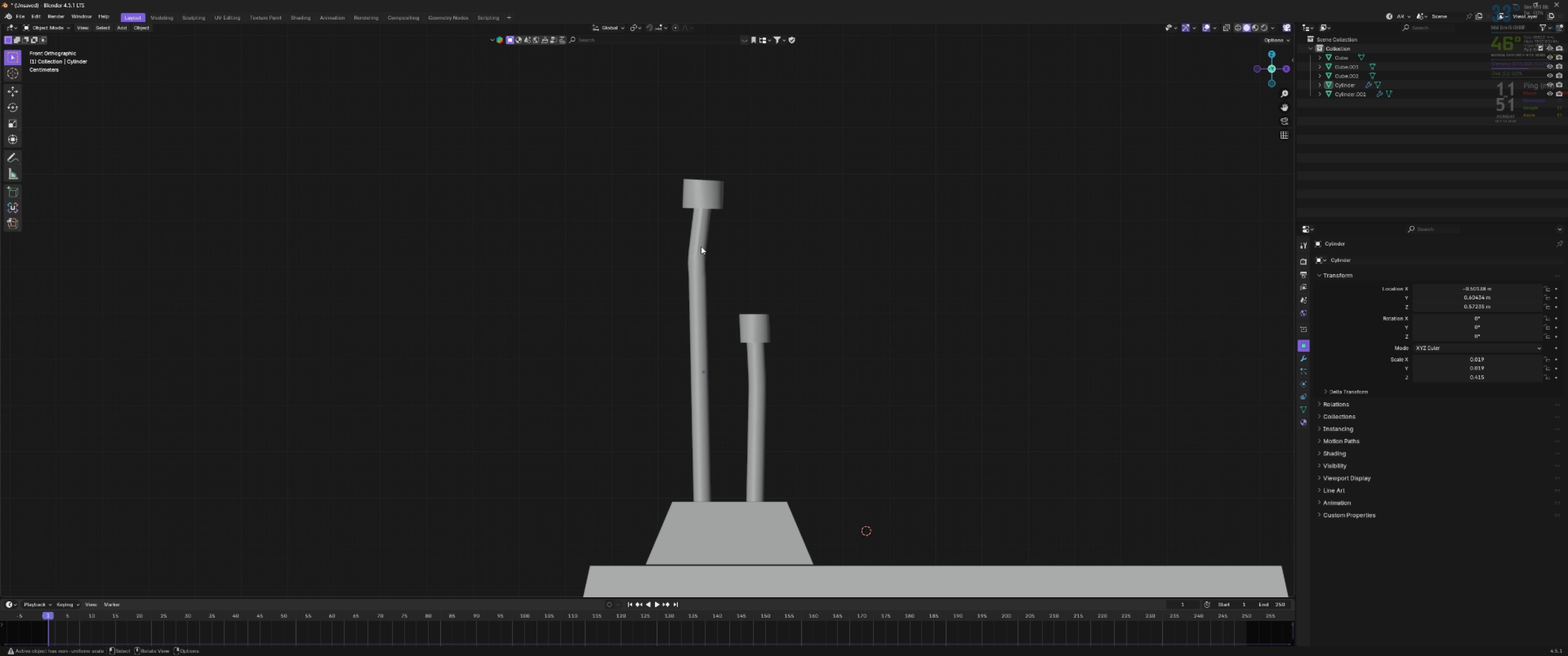 
left_click([701, 246])
 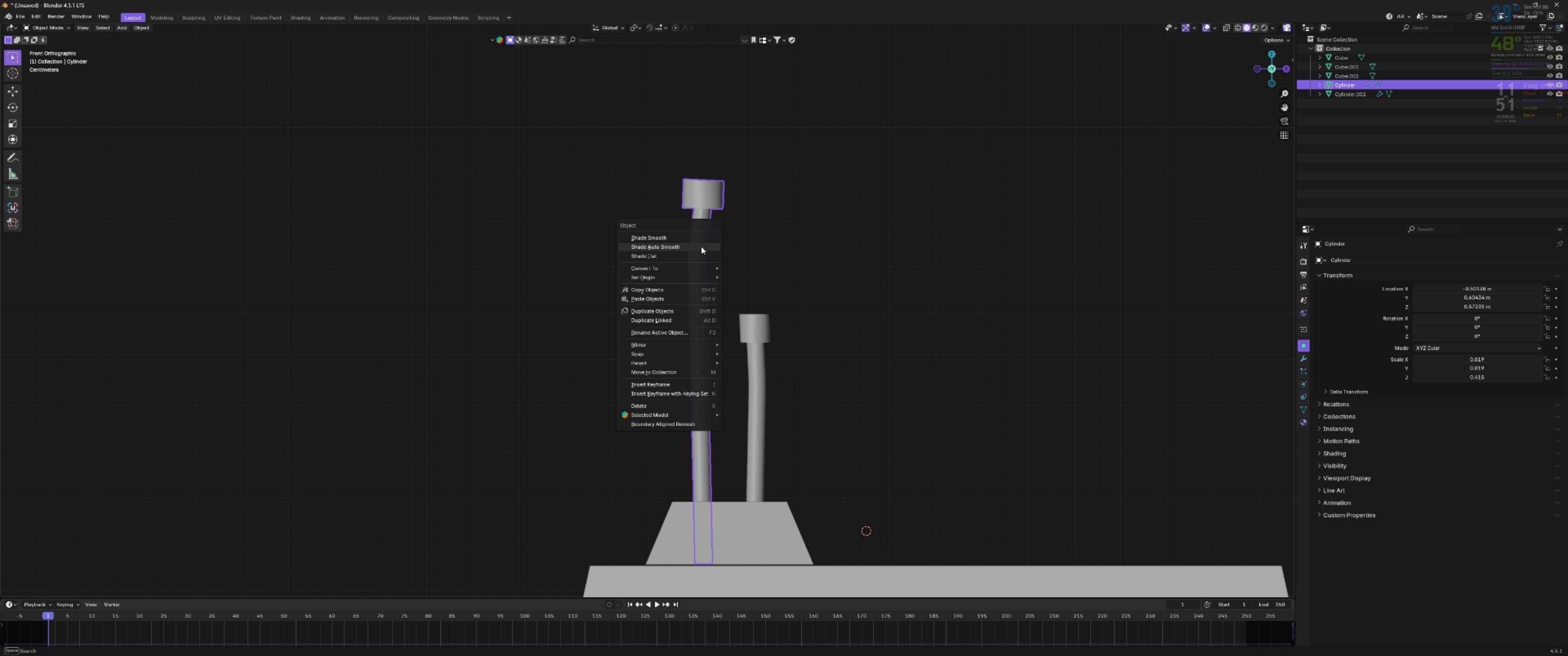 
right_click([701, 246])
 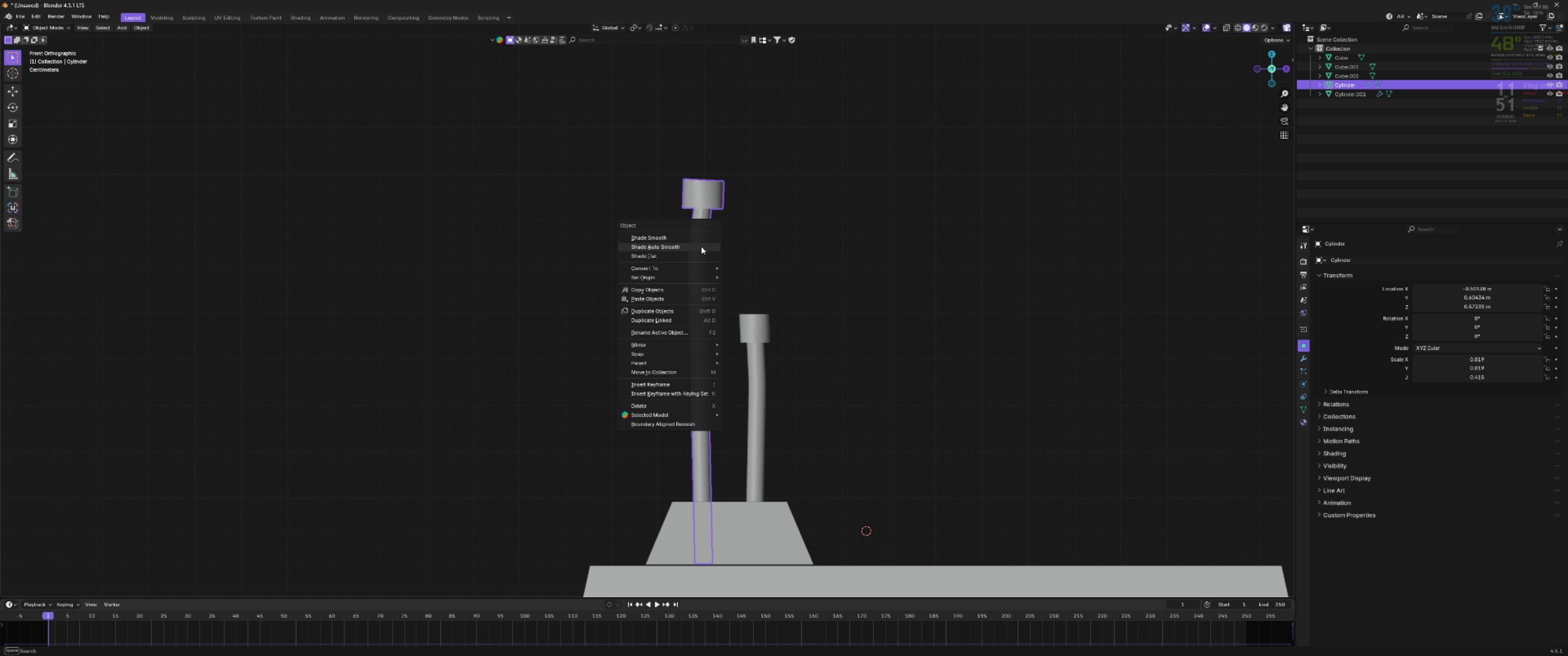 
left_click([701, 246])
 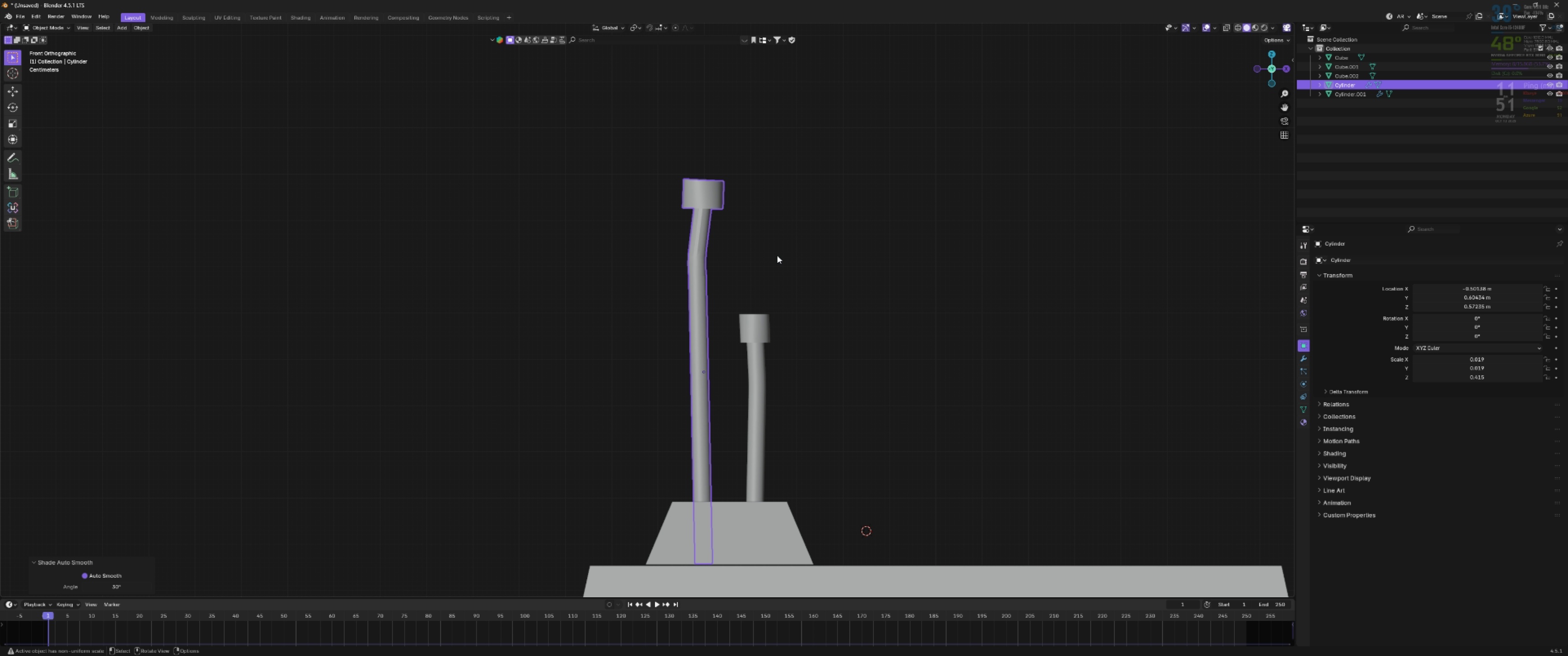 
left_click([777, 256])
 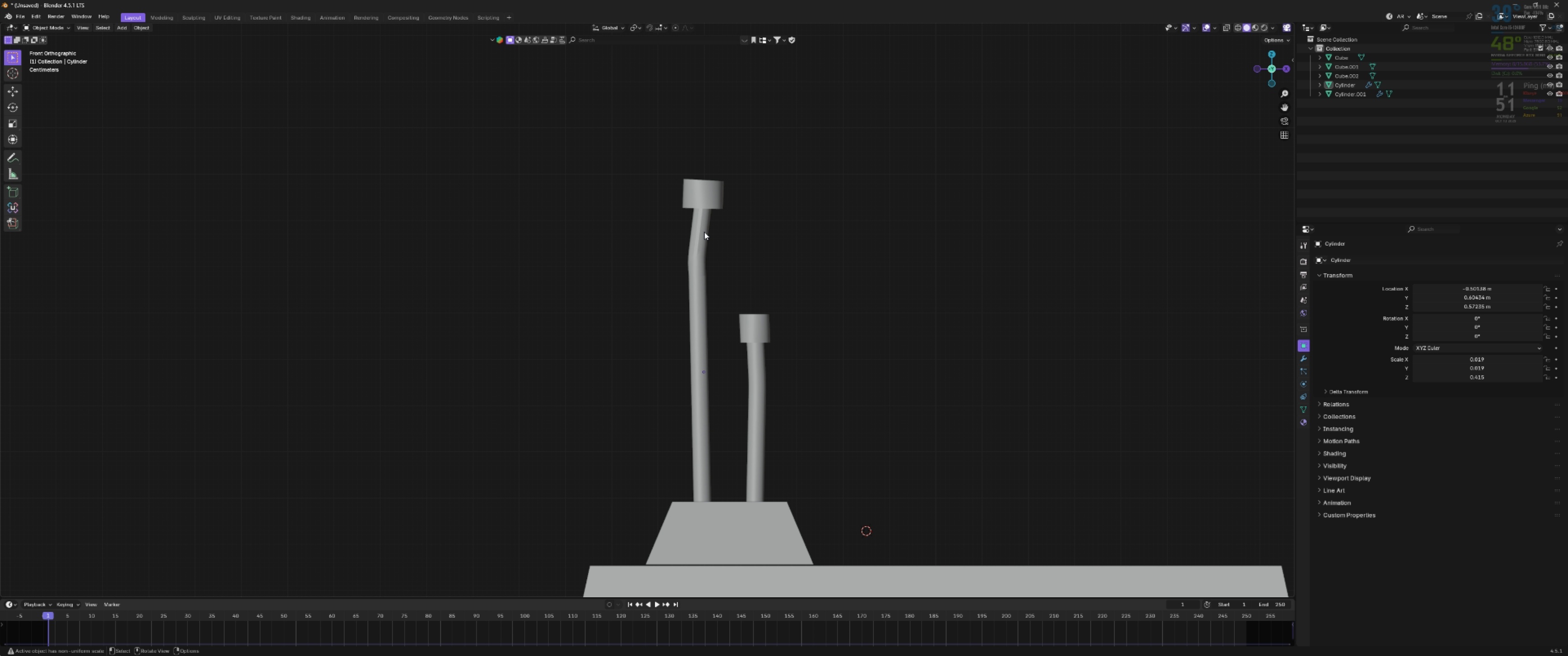 
left_click([704, 232])
 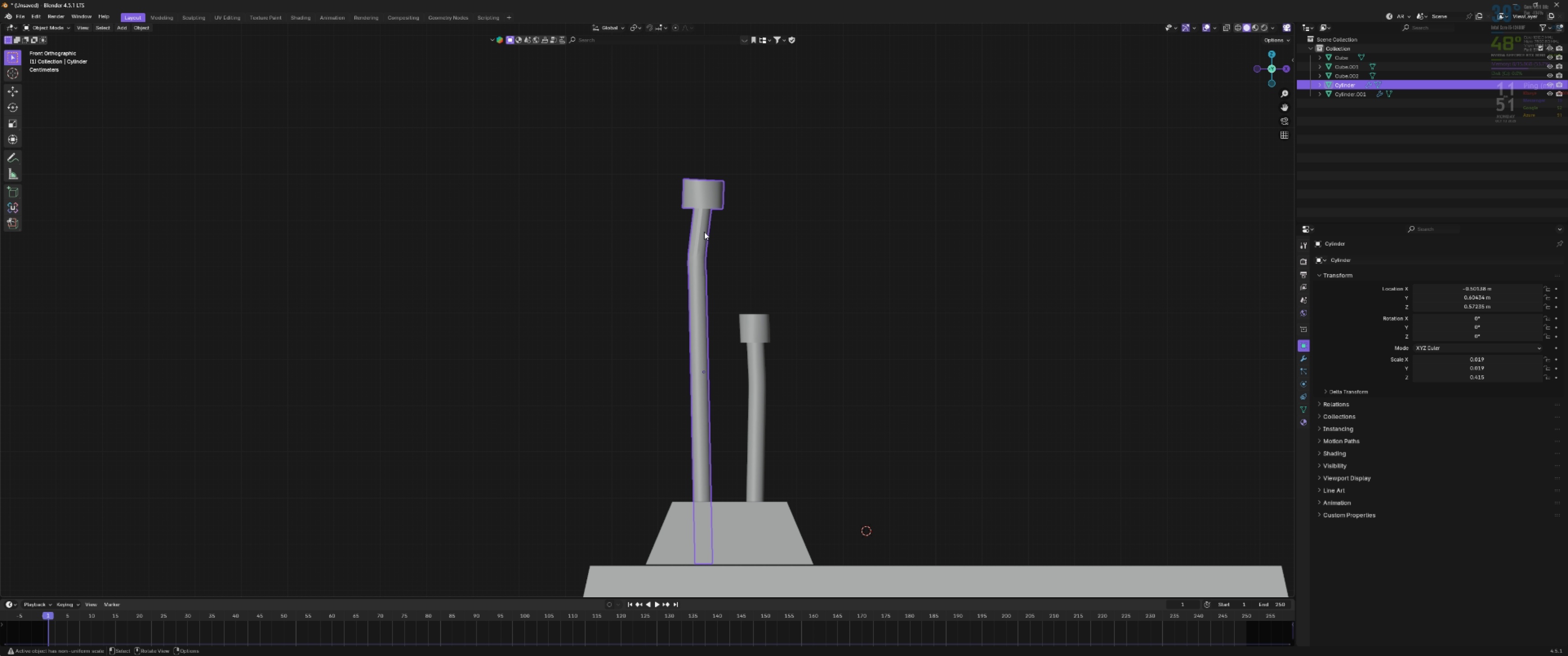 
scroll: coordinate [704, 232], scroll_direction: up, amount: 4.0
 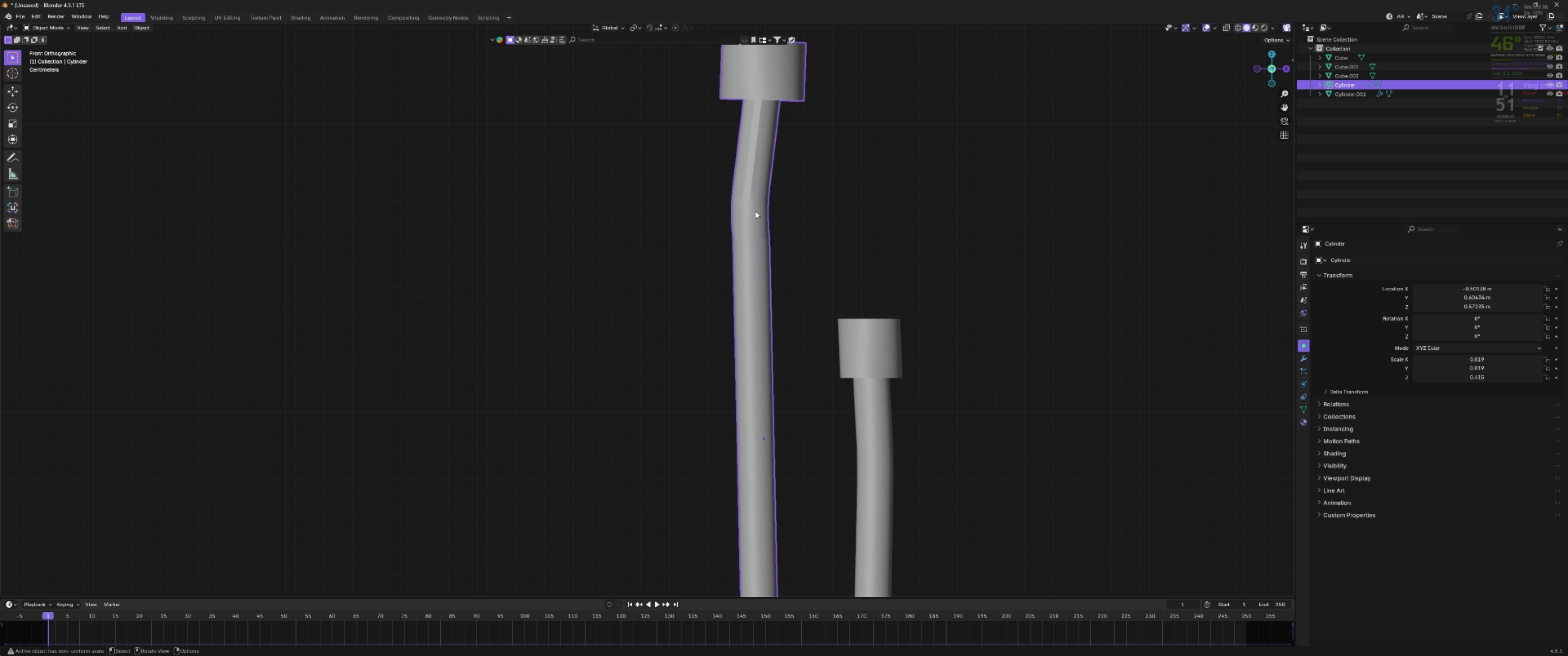 
scroll: coordinate [885, 312], scroll_direction: down, amount: 7.0
 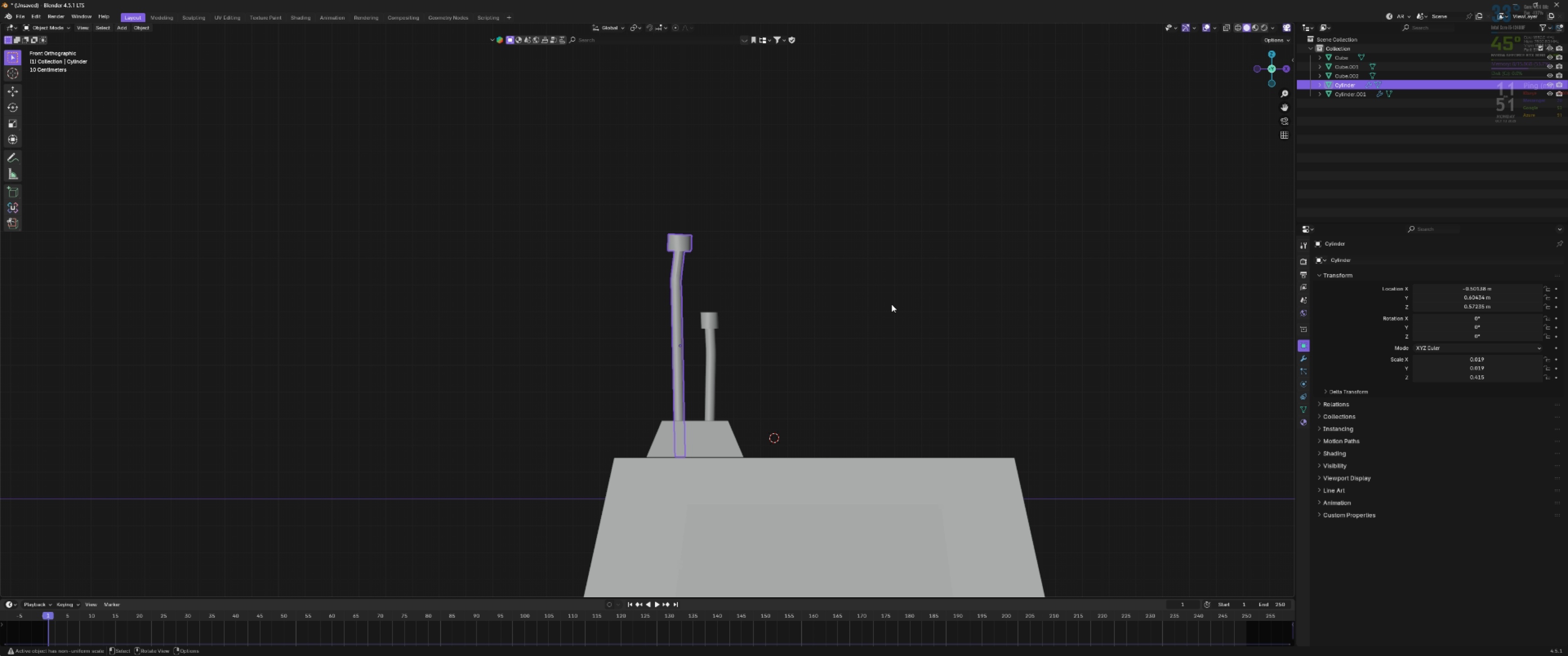 
left_click([892, 304])
 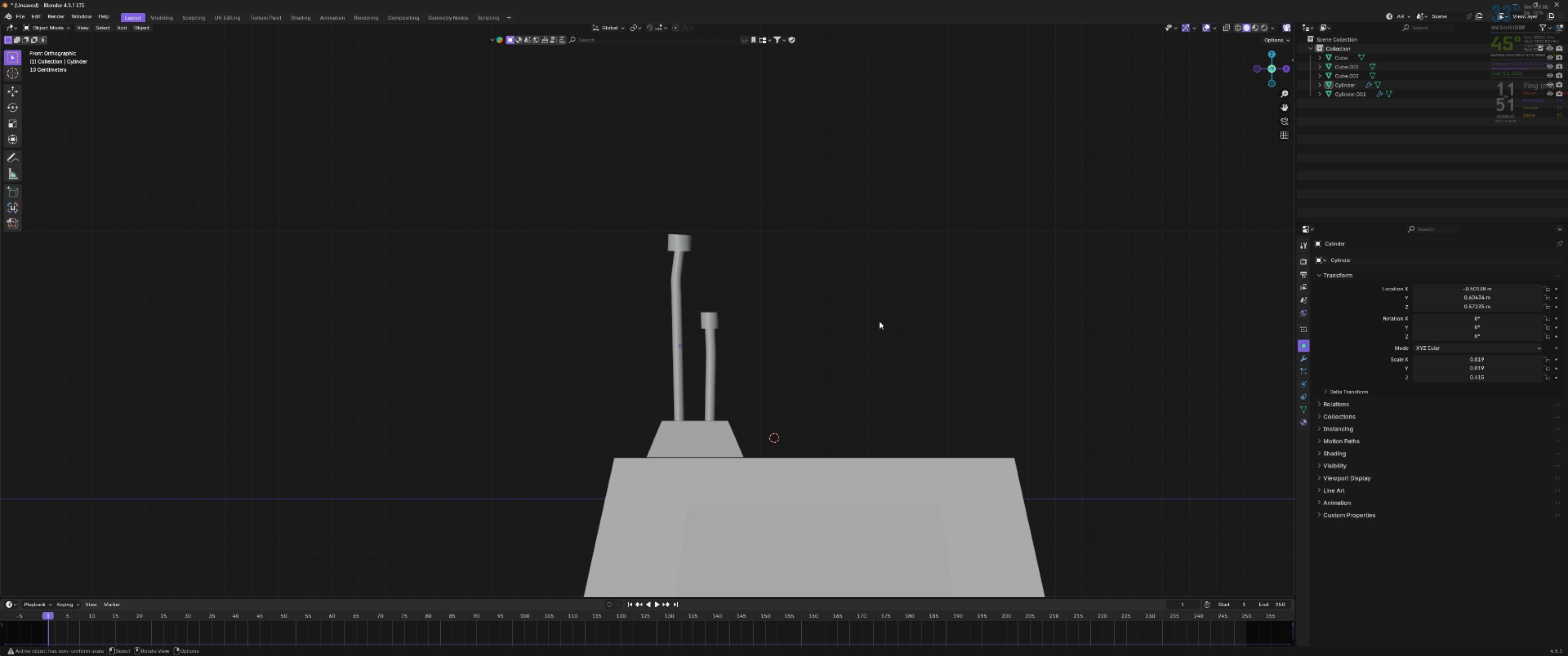 
scroll: coordinate [875, 353], scroll_direction: down, amount: 4.0
 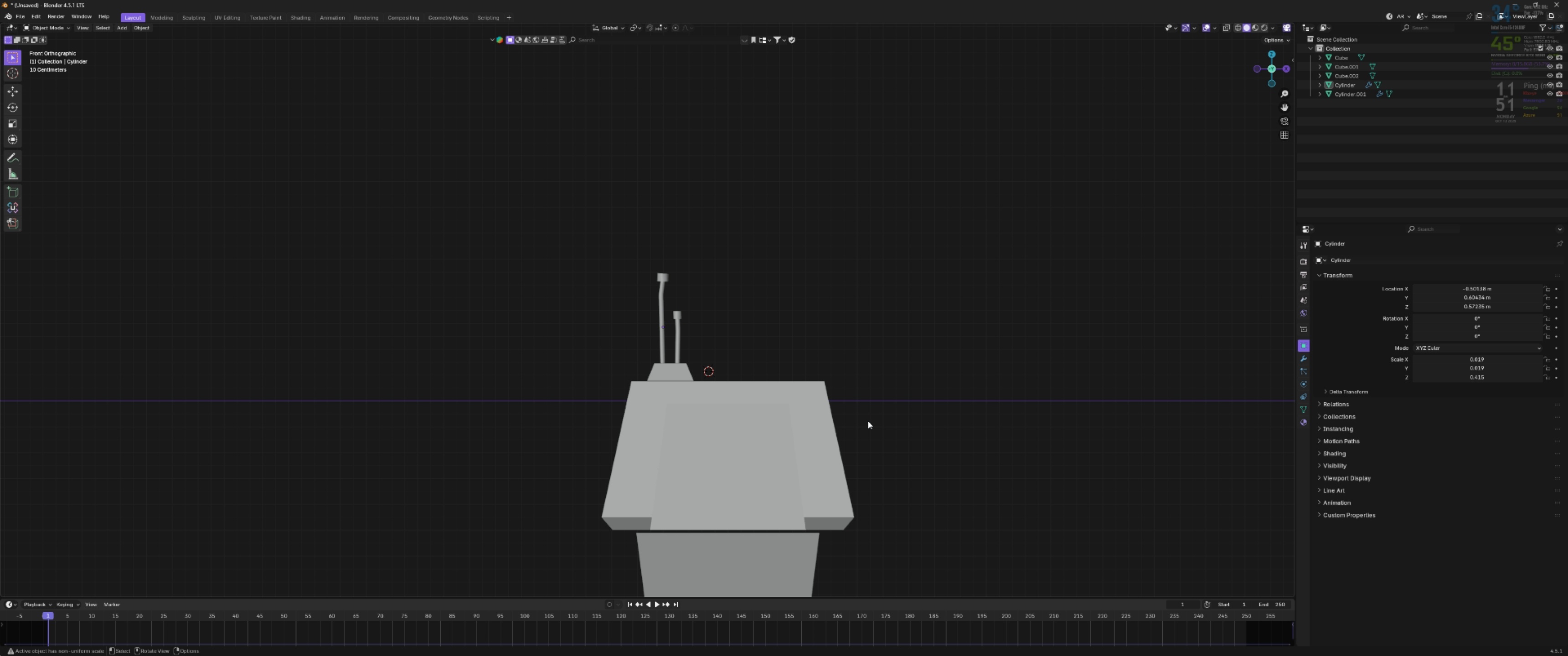 
hold_key(key=ShiftLeft, duration=0.86)
 